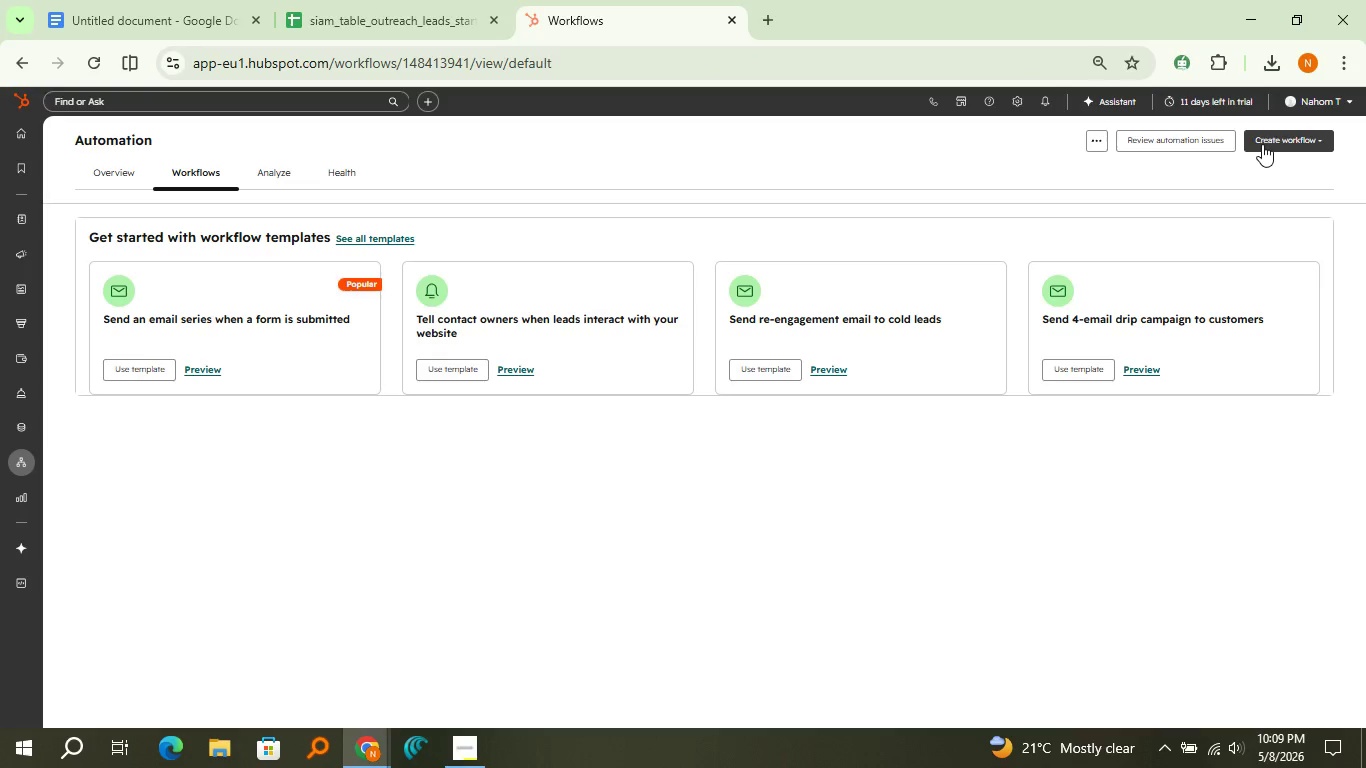 
left_click([1262, 144])
 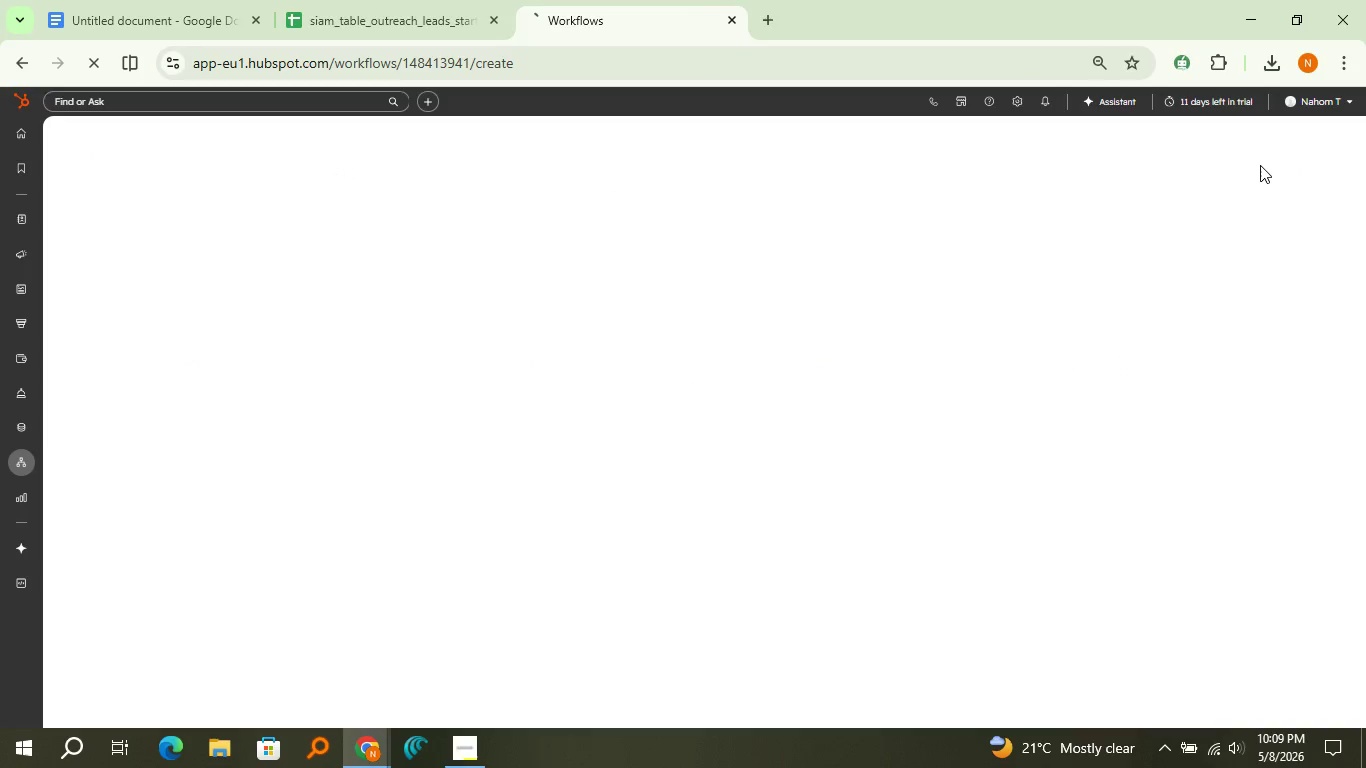 
left_click([1260, 165])
 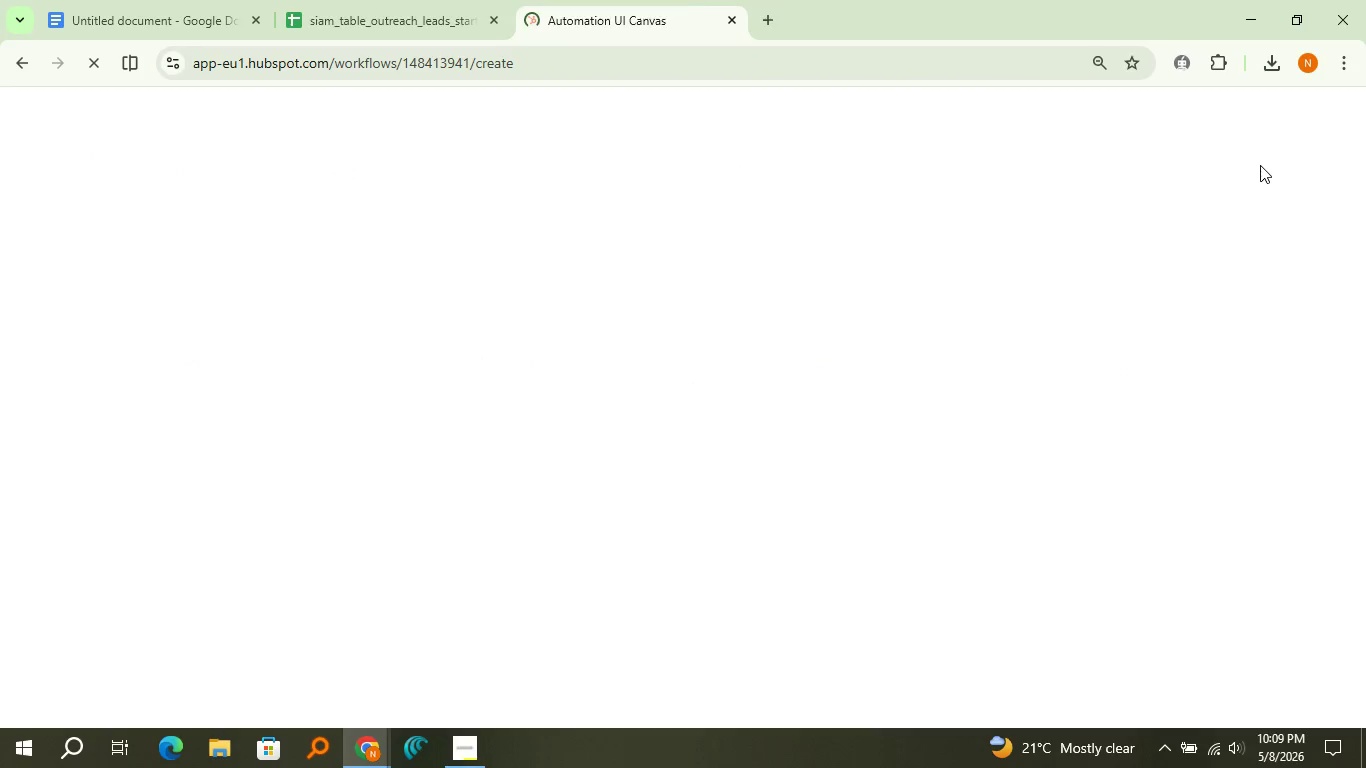 
wait(8.12)
 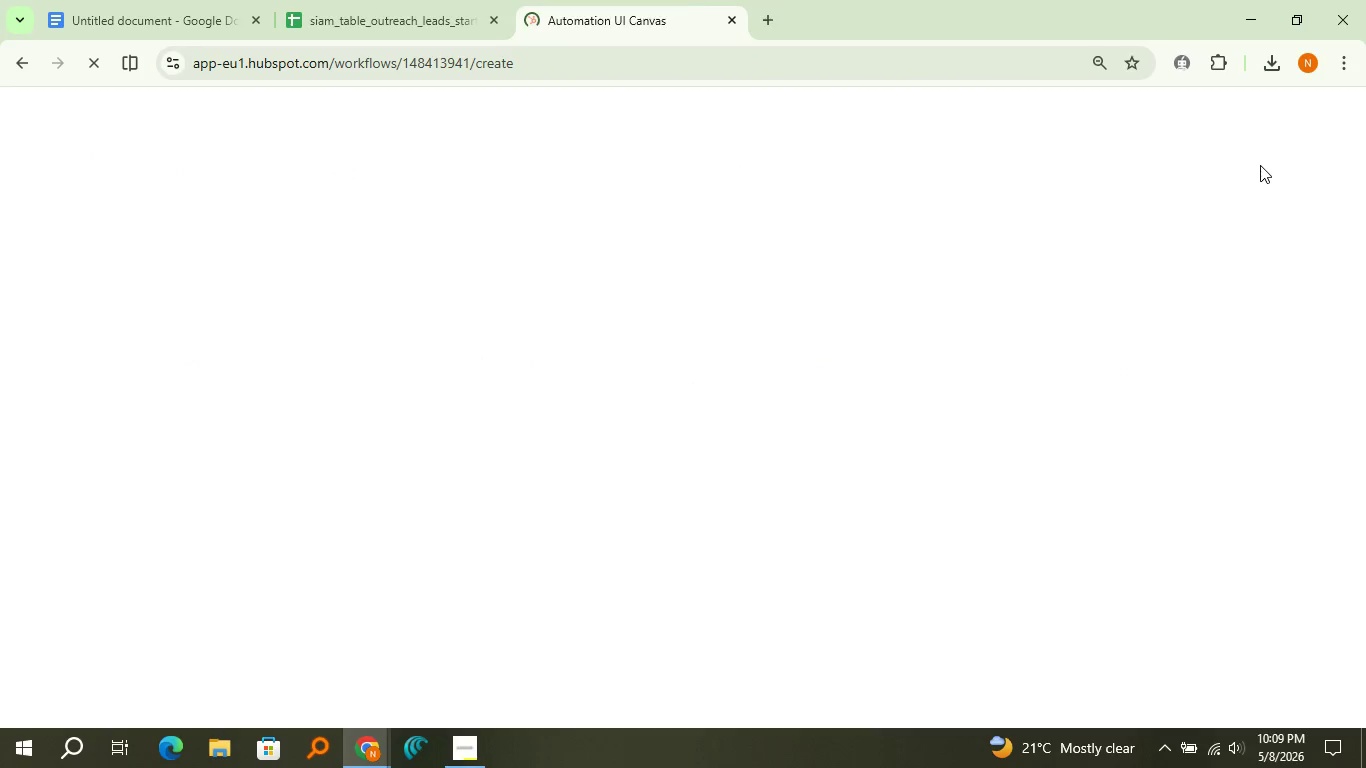 
left_click([140, 289])
 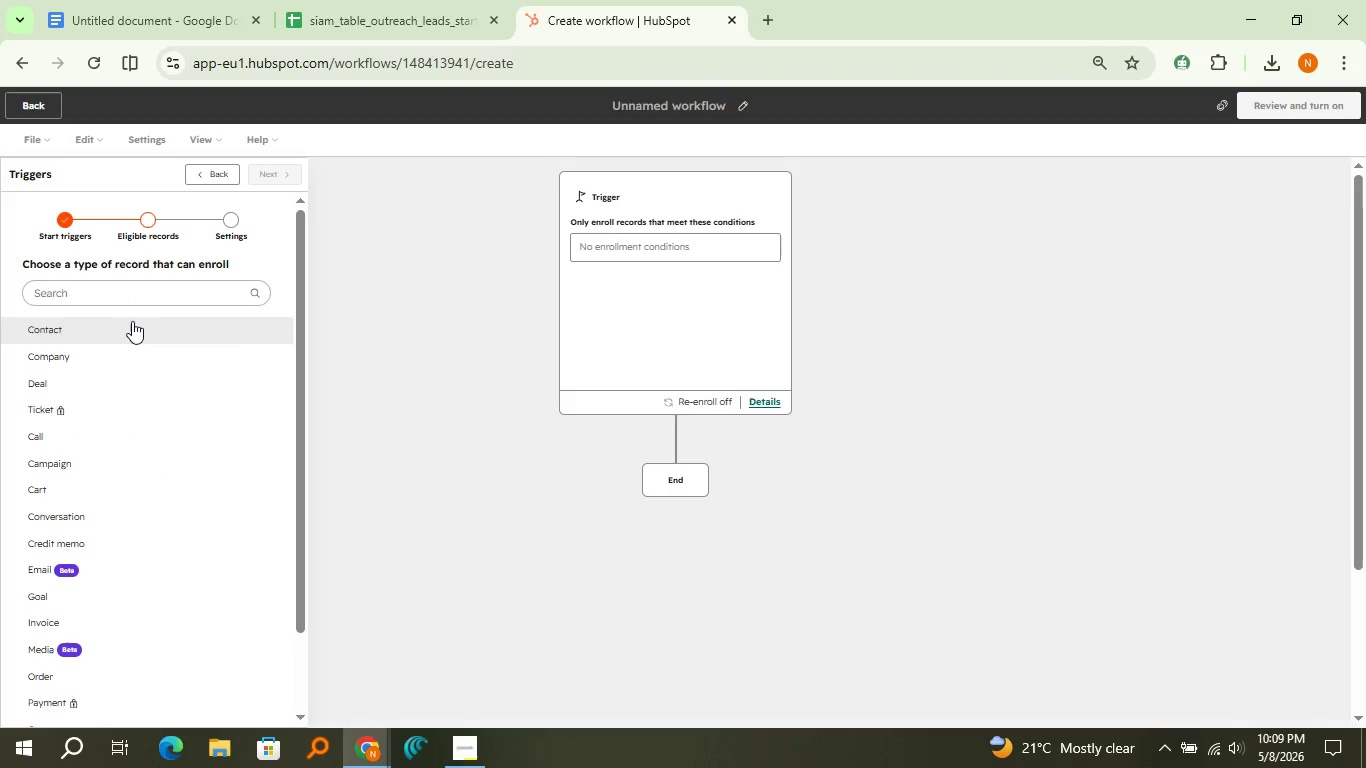 
left_click([132, 321])
 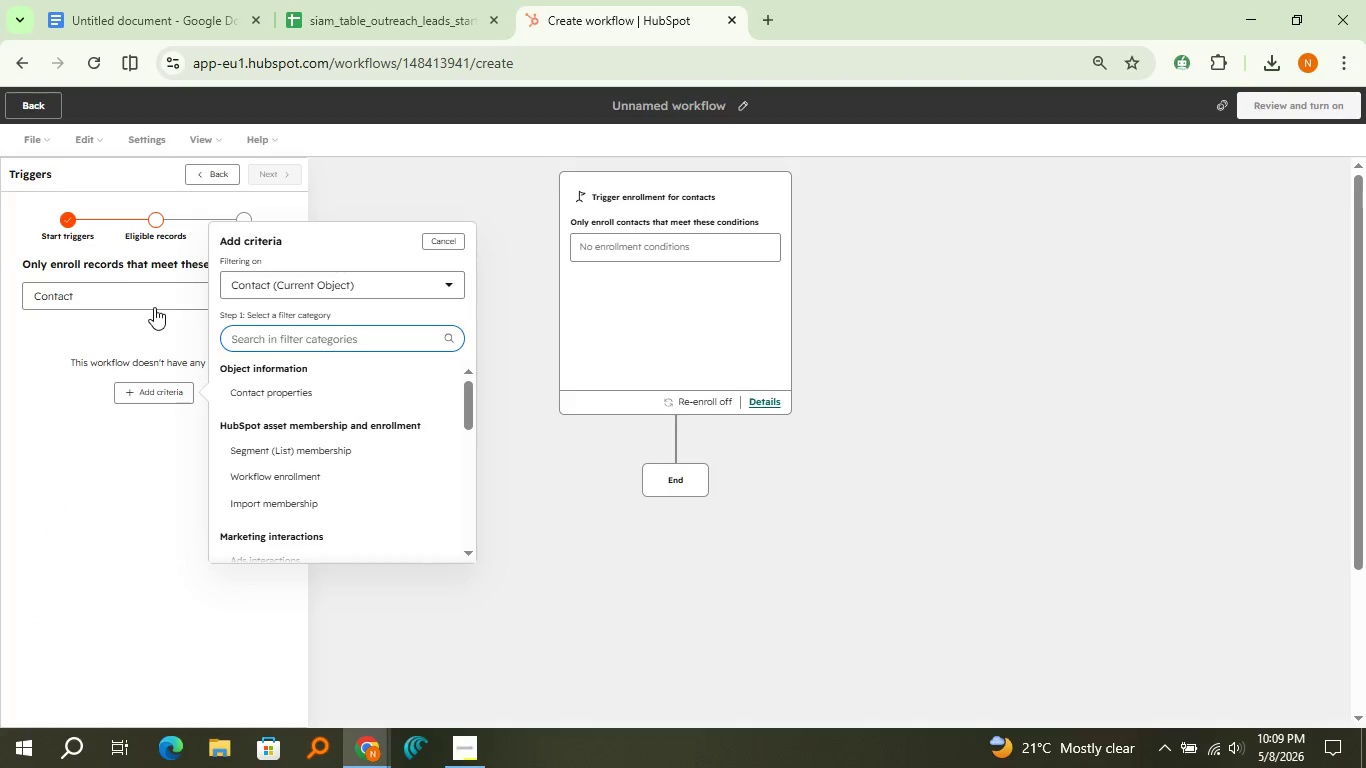 
type(seq)
key(Backspace)
key(Backspace)
key(Backspace)
 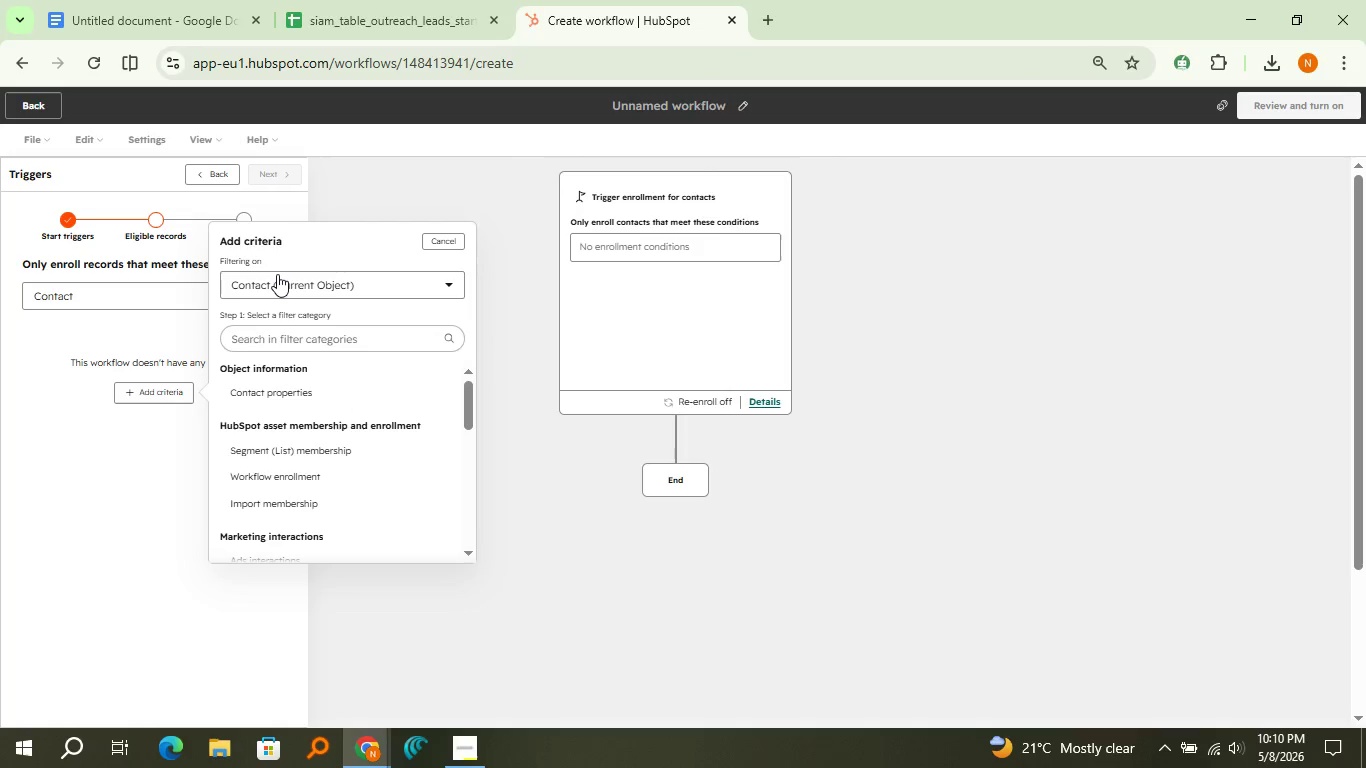 
left_click([277, 274])
 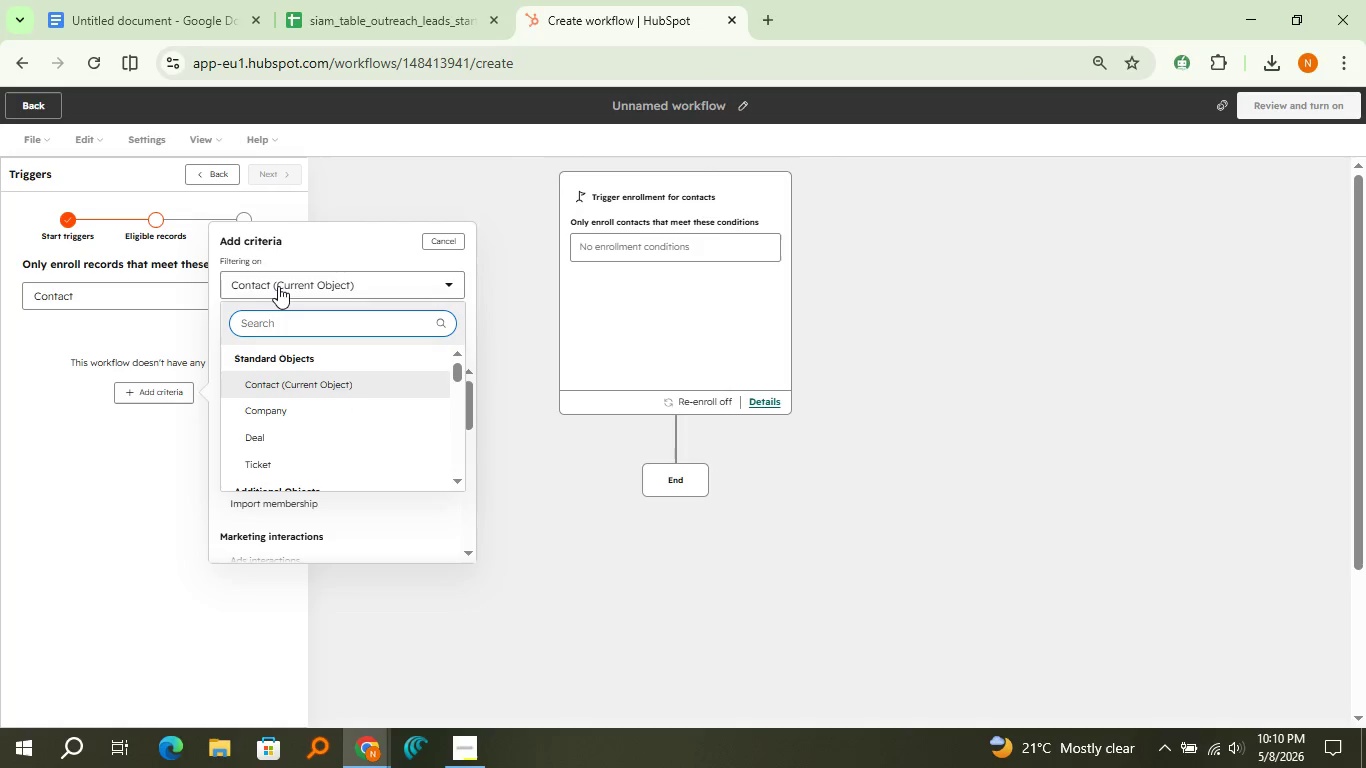 
type(se)
 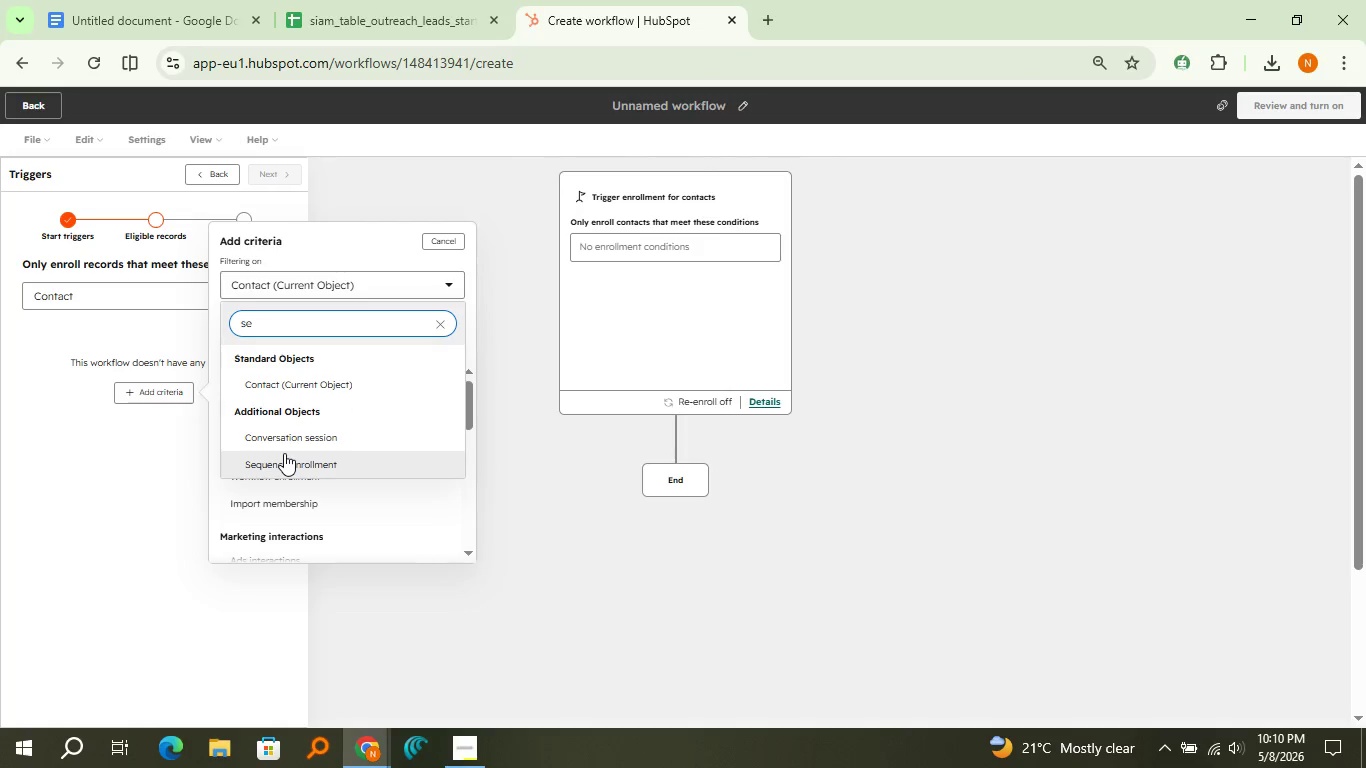 
left_click([284, 454])
 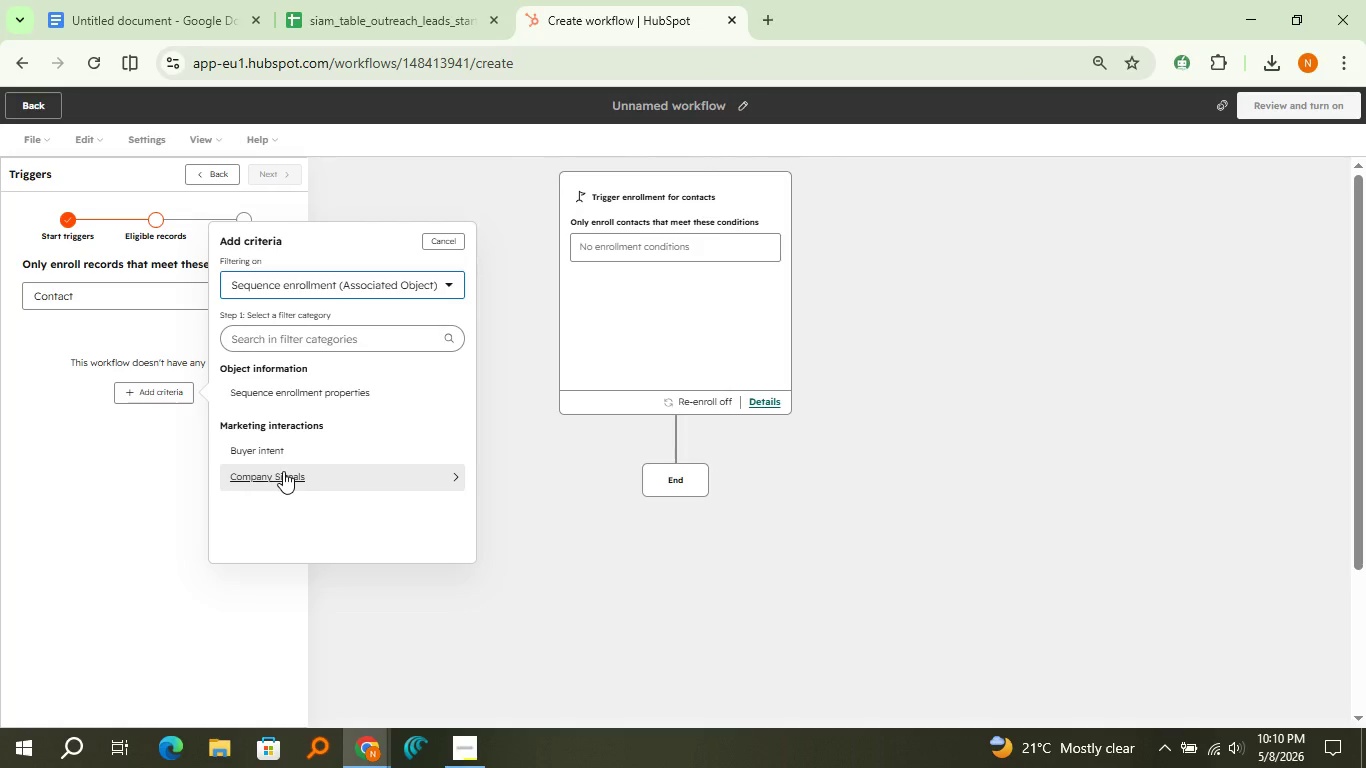 
wait(7.81)
 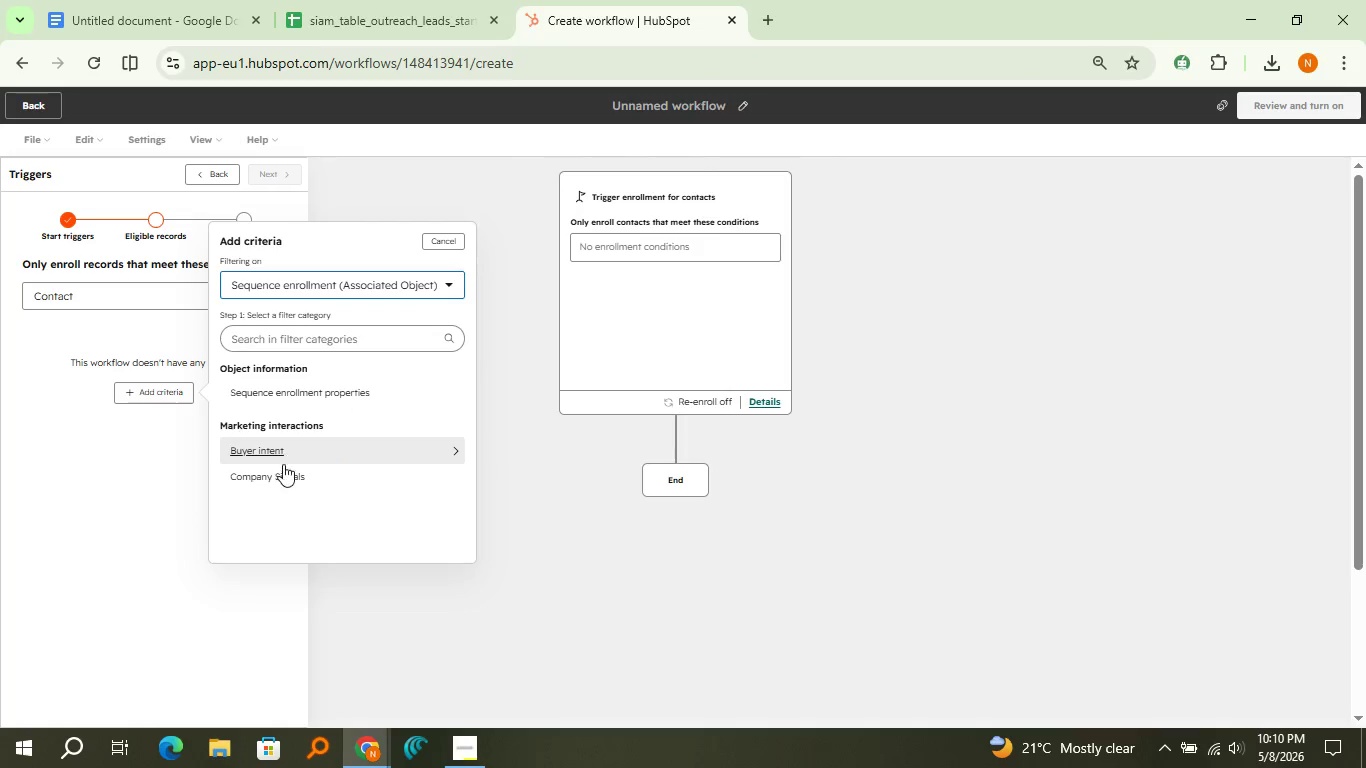 
left_click([307, 399])
 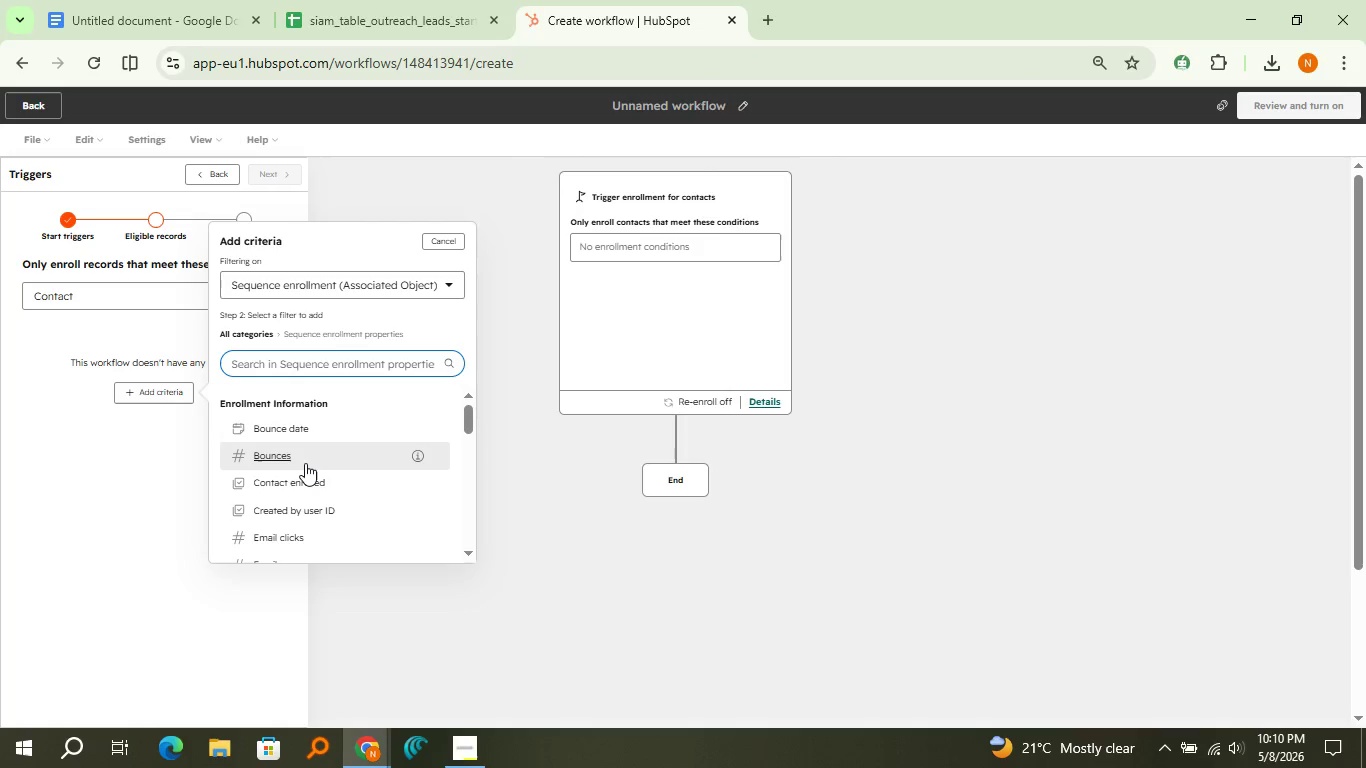 
left_click([305, 471])
 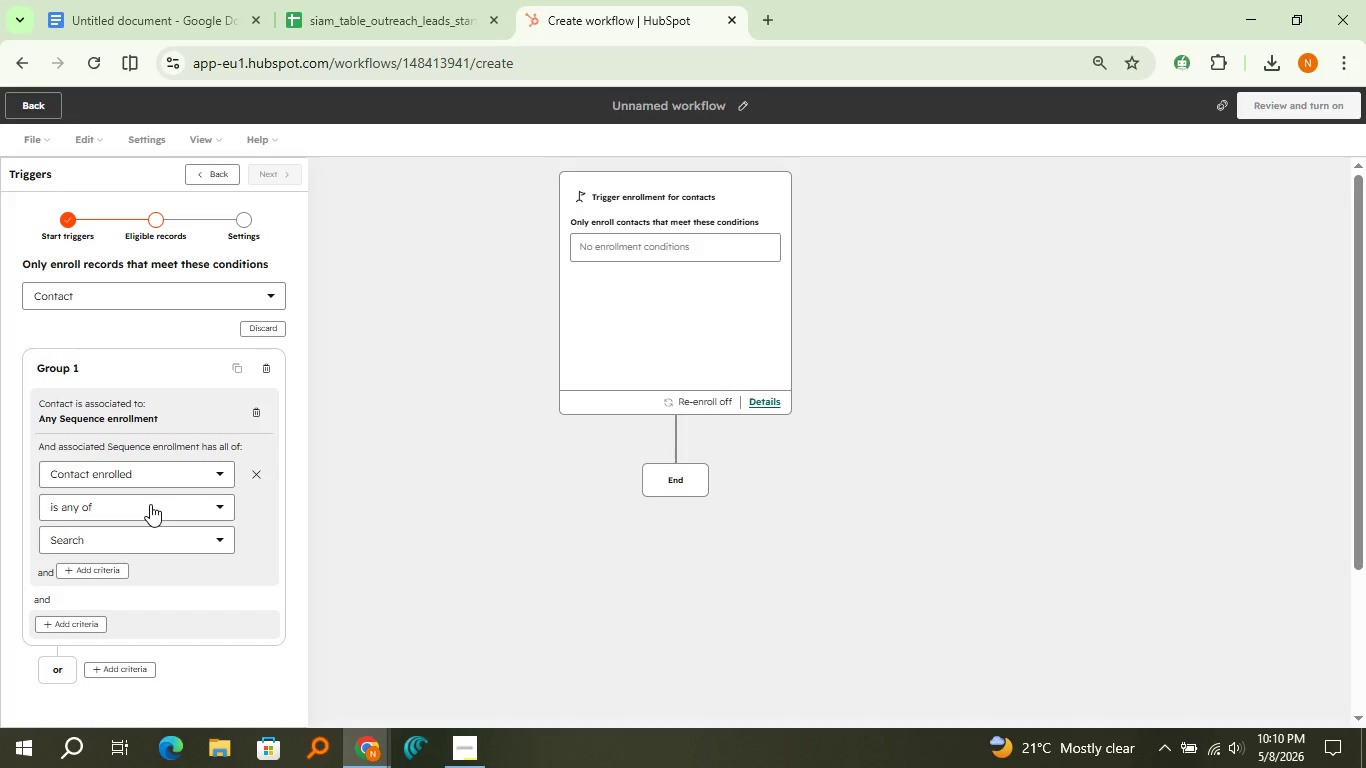 
left_click([150, 504])
 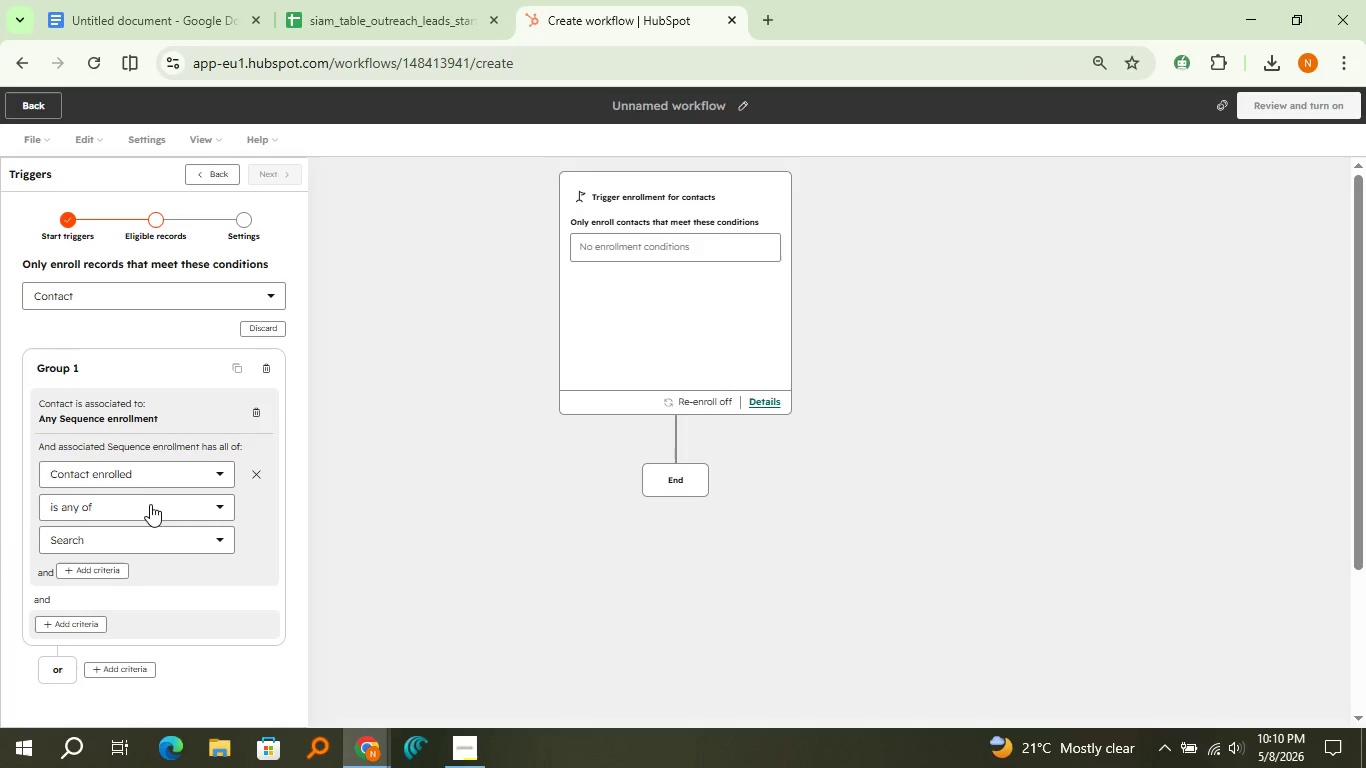 
left_click([150, 504])
 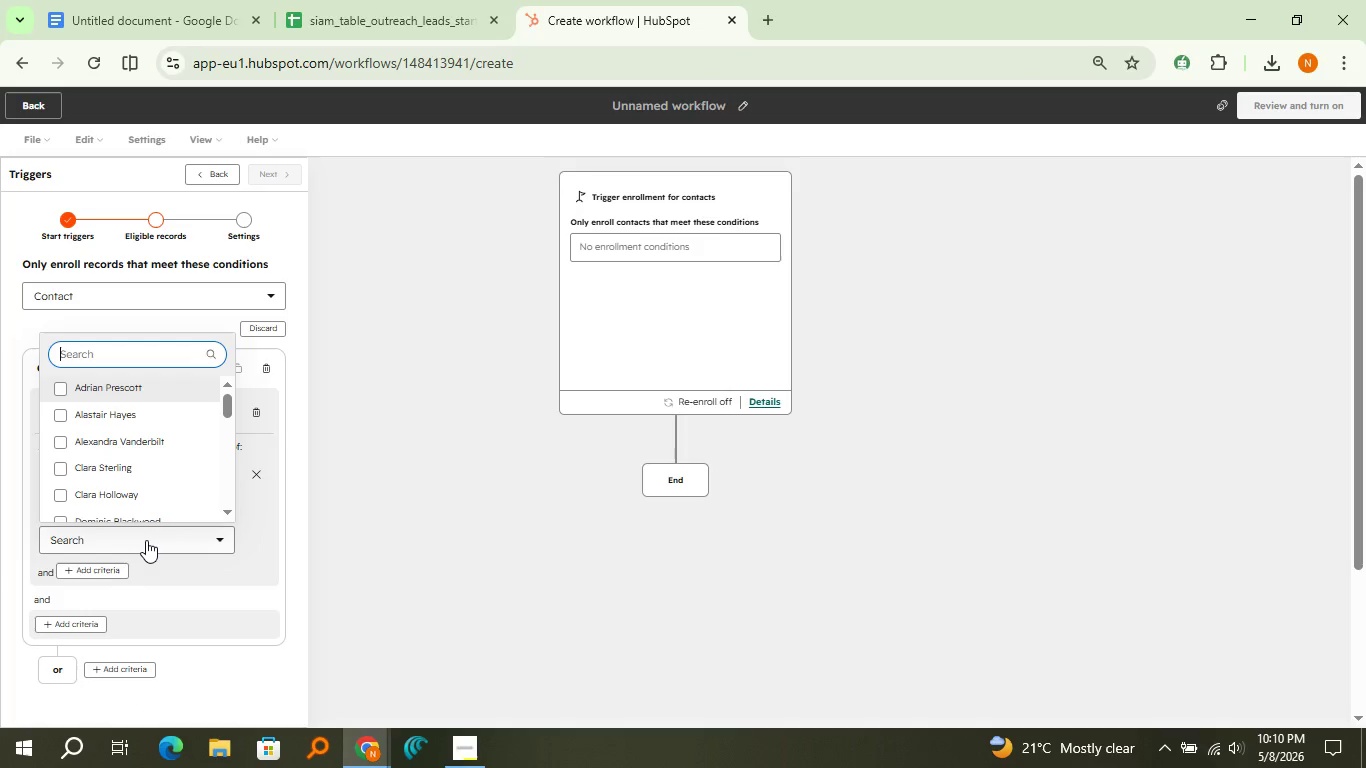 
left_click([146, 540])
 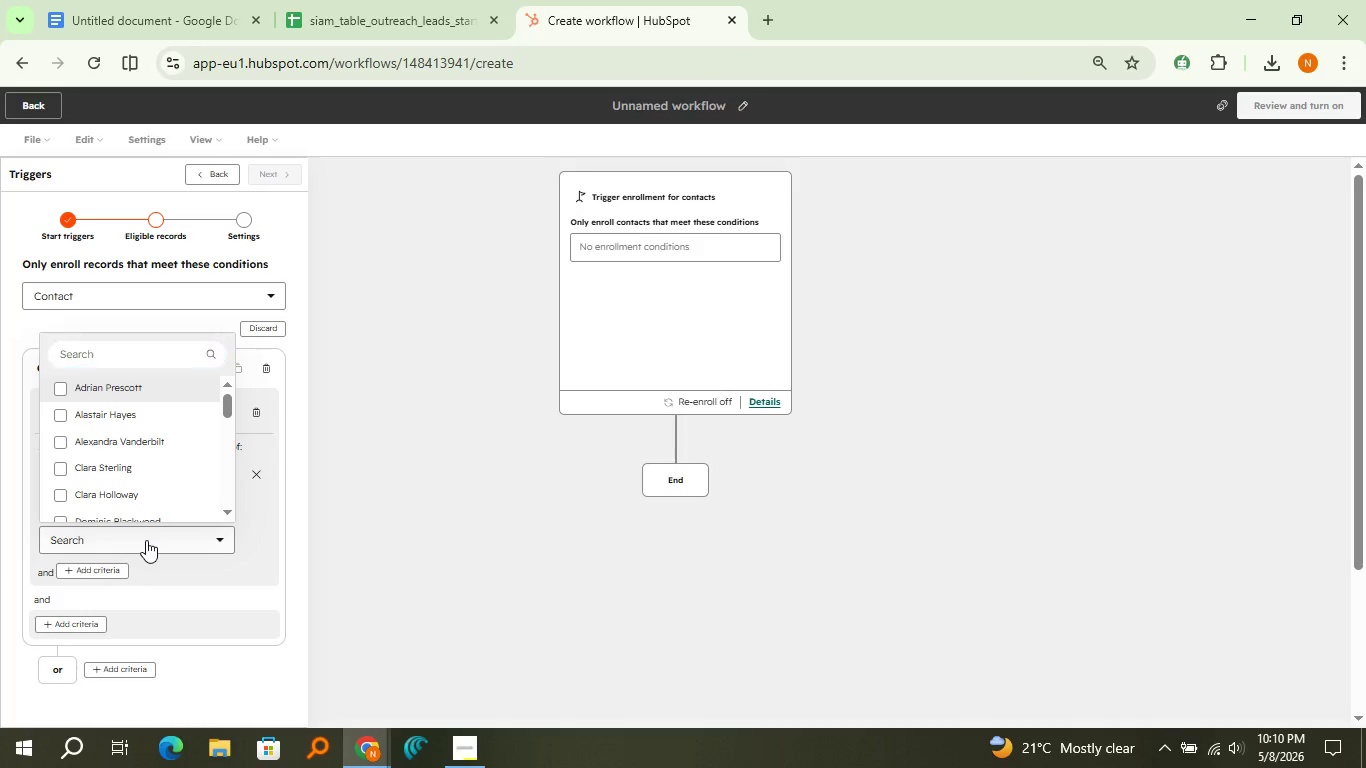 
left_click([146, 540])
 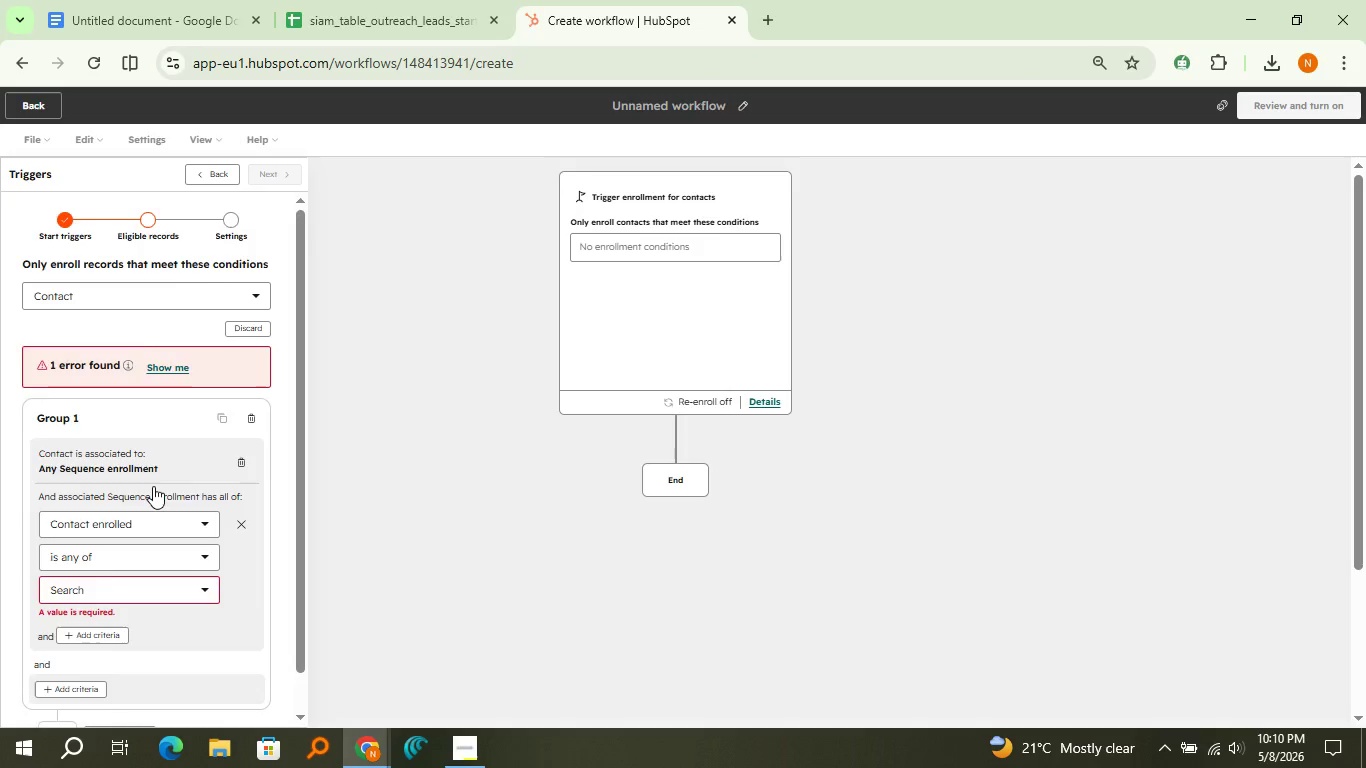 
scroll: coordinate [153, 486], scroll_direction: down, amount: 1.0
 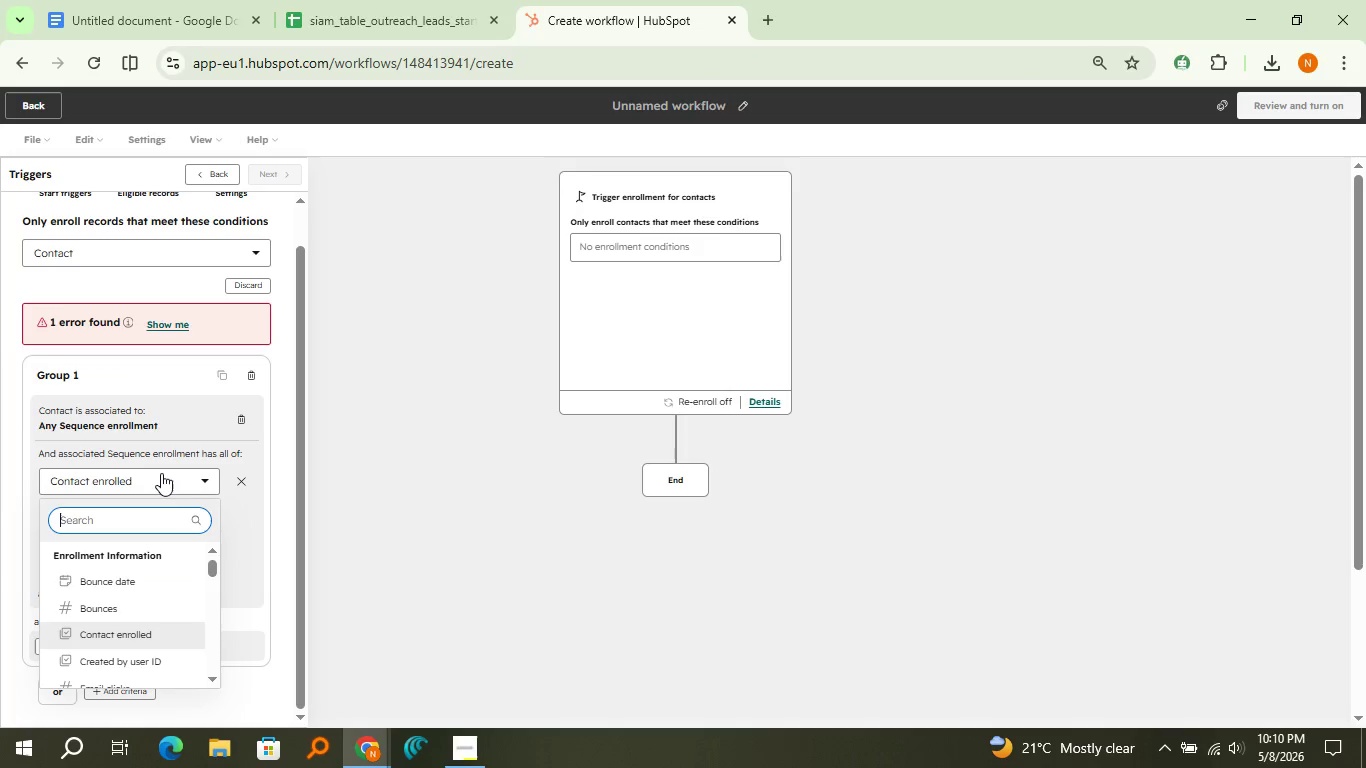 
left_click([161, 473])
 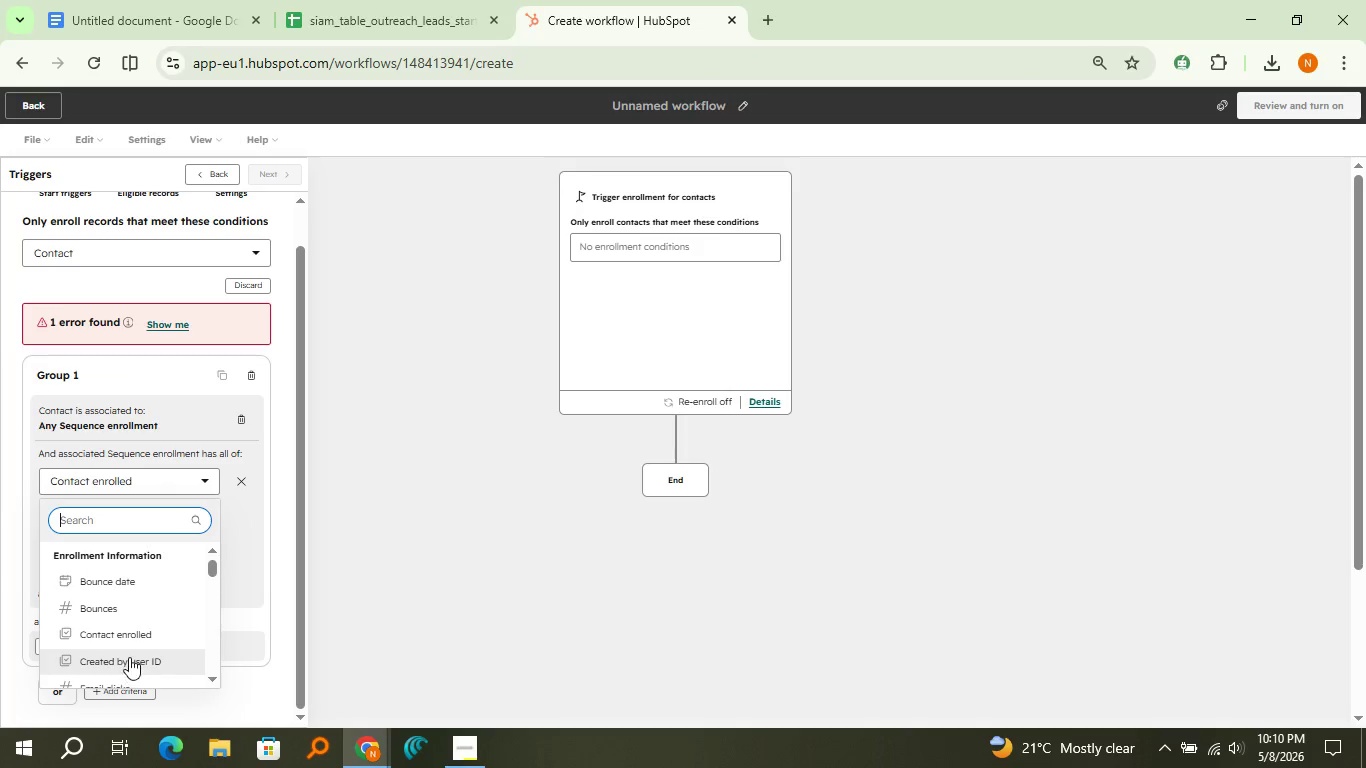 
scroll: coordinate [135, 637], scroll_direction: down, amount: 1.0
 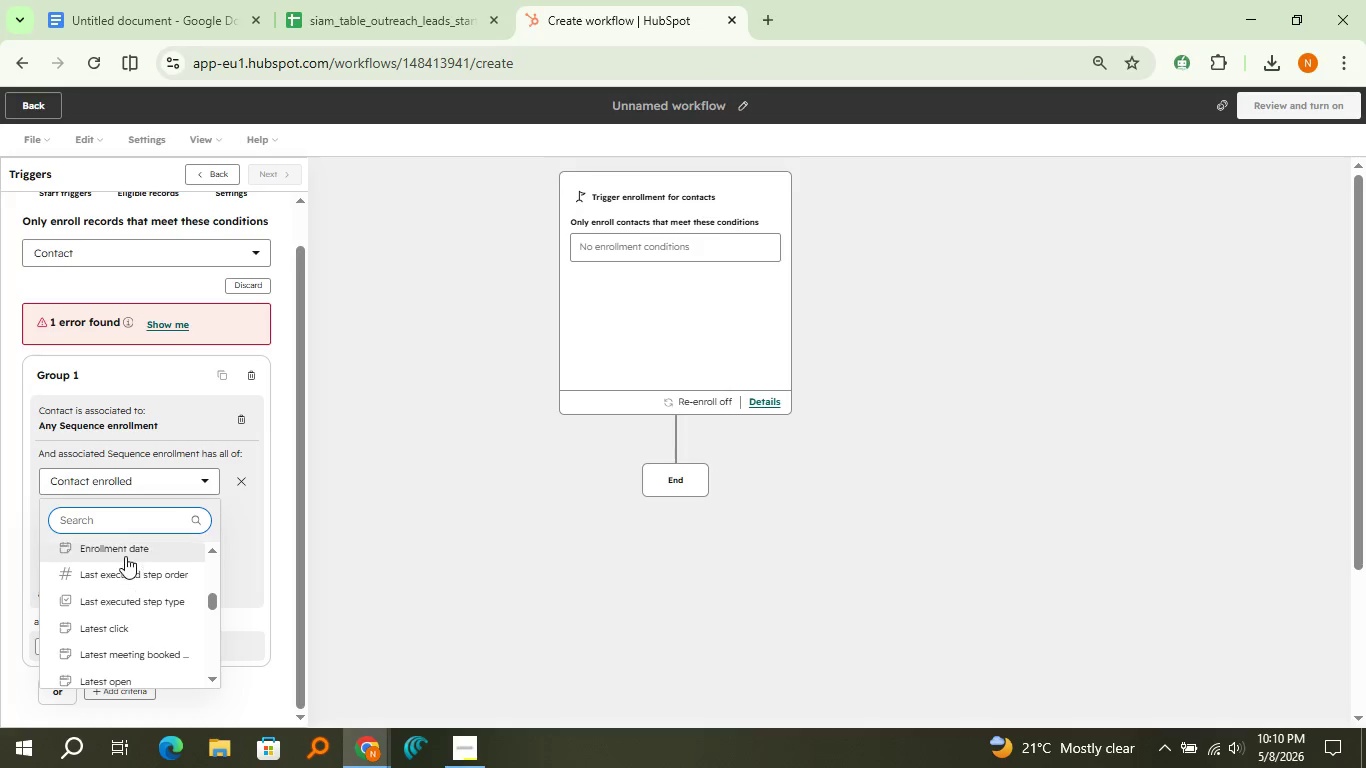 
left_click([124, 522])
 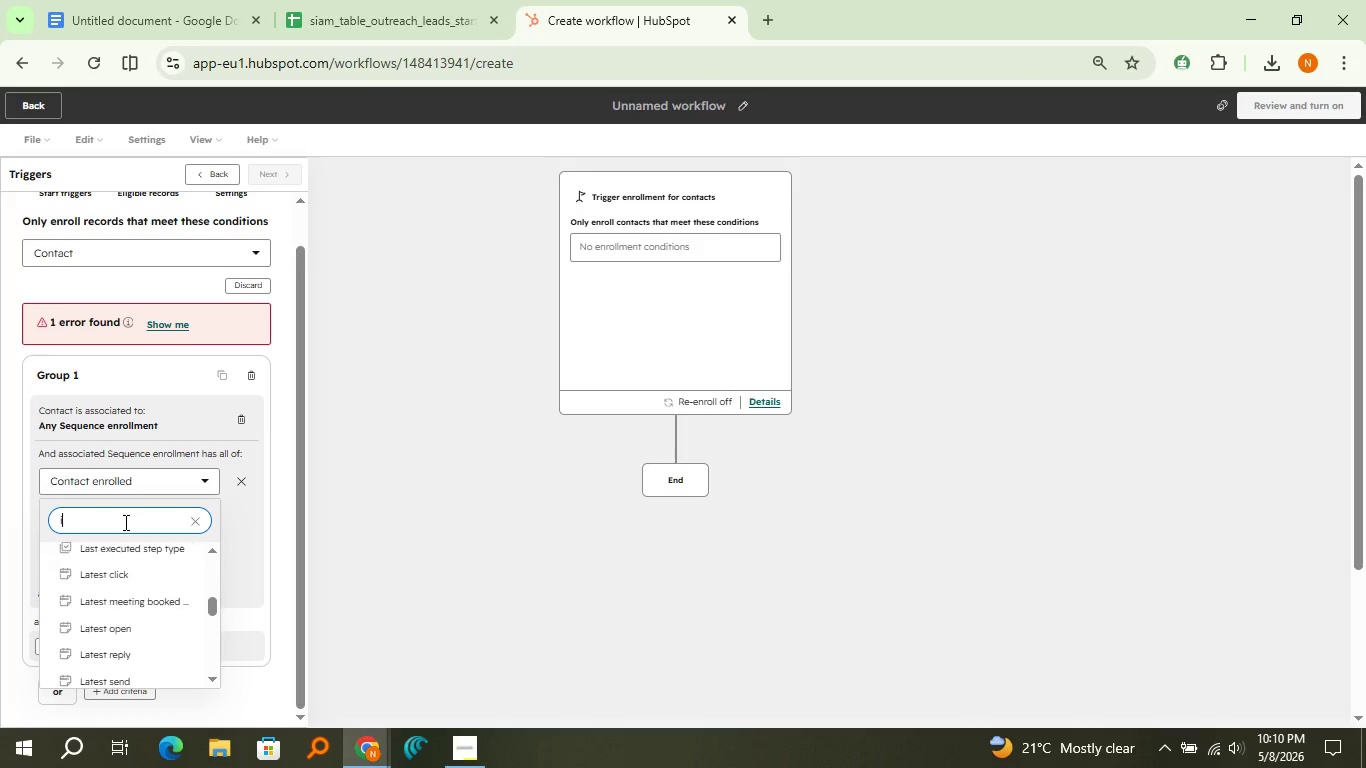 
type(is e)
key(Backspace)
key(Backspace)
key(Backspace)
type(e=)
key(Backspace)
key(Backspace)
key(Backspace)
type(enr)
 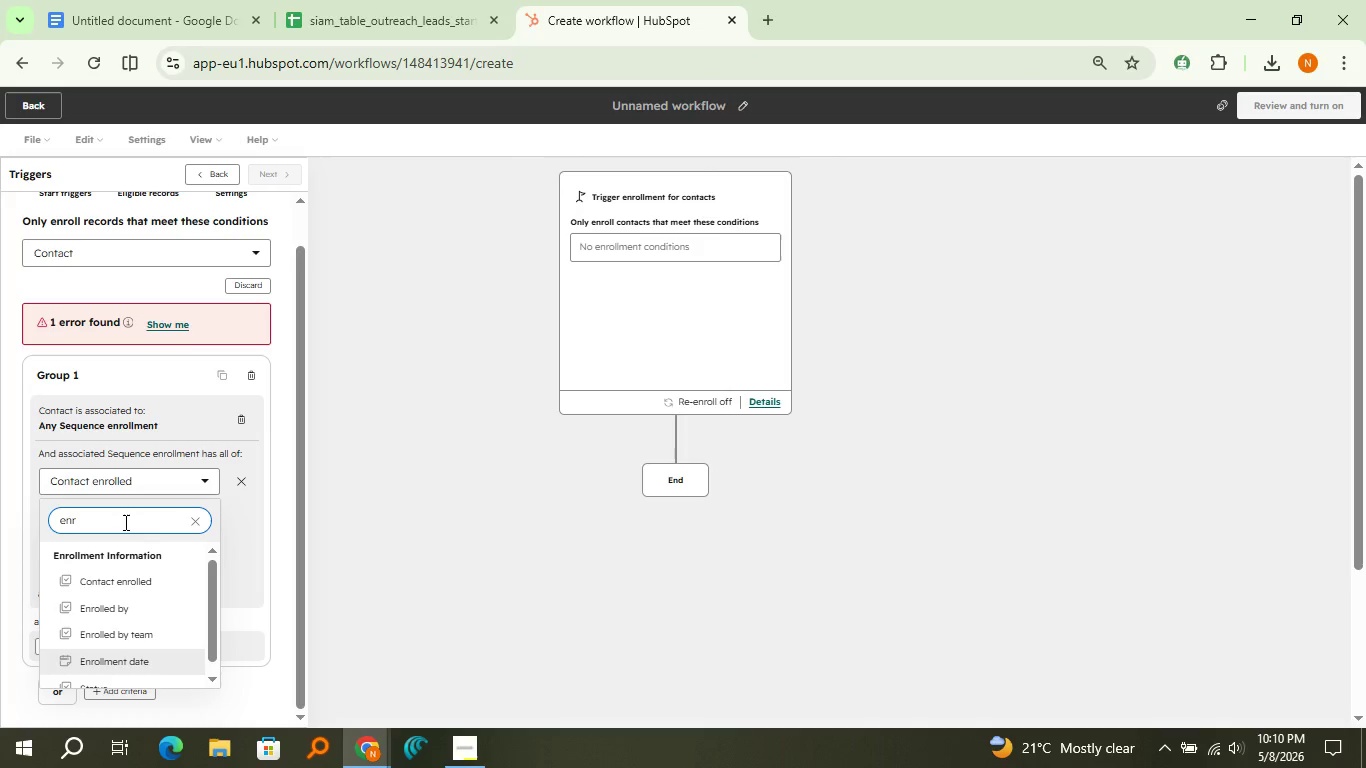 
type(olled)
 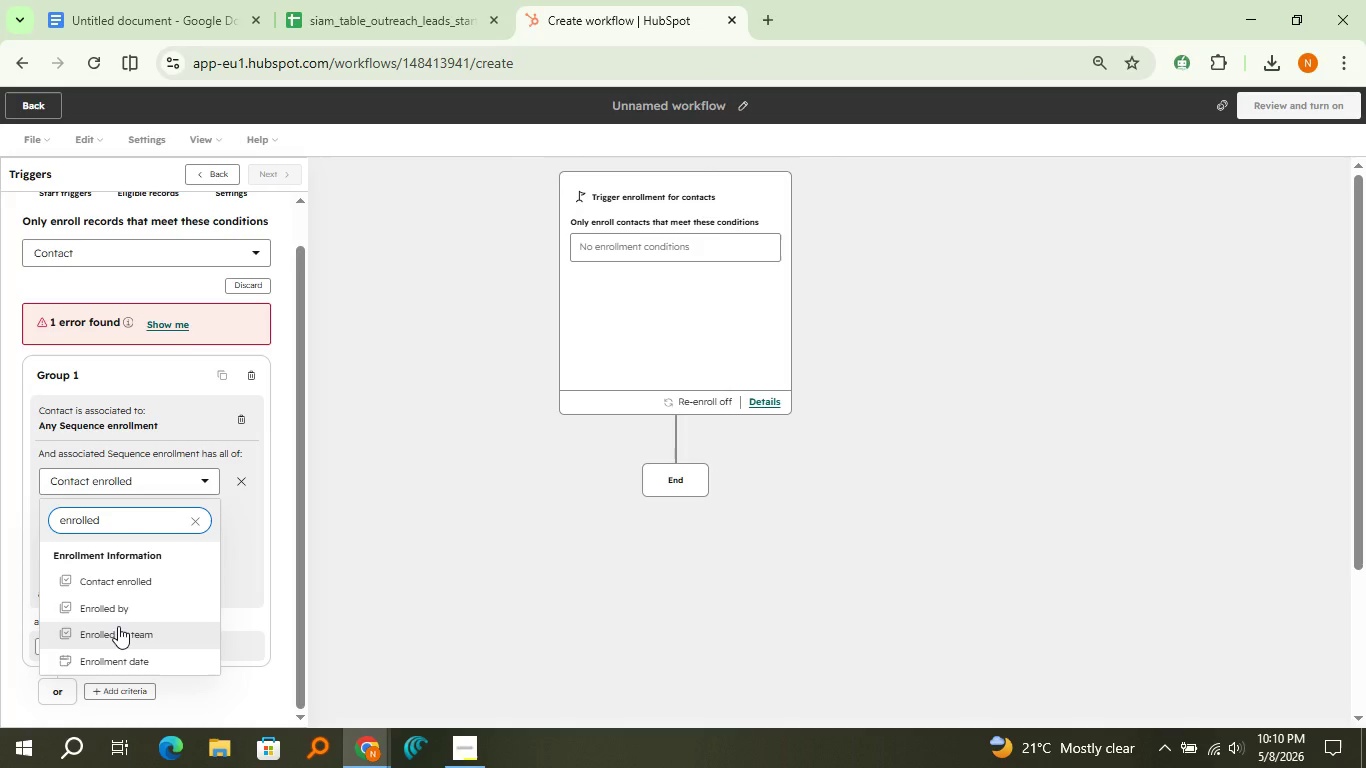 
scroll: coordinate [118, 626], scroll_direction: down, amount: 1.0
 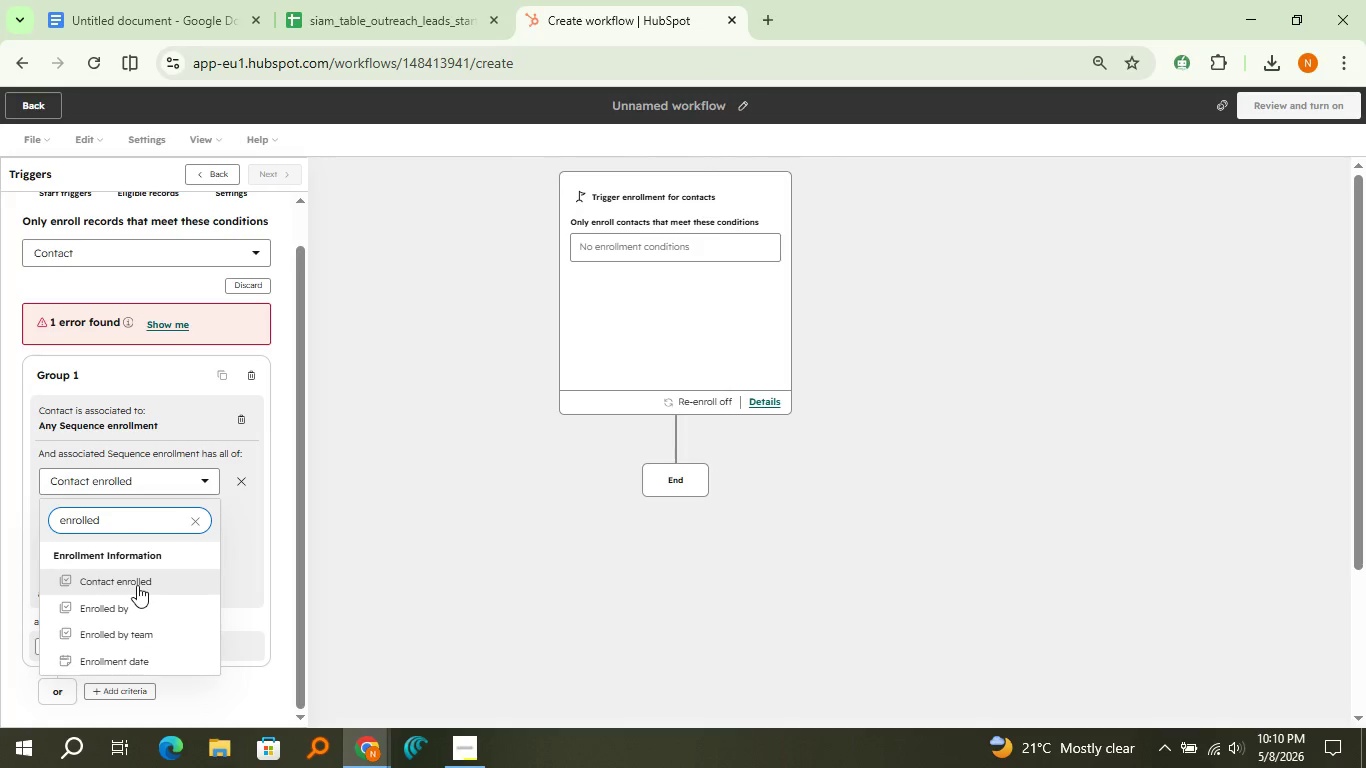 
scroll: coordinate [137, 585], scroll_direction: up, amount: 3.0
 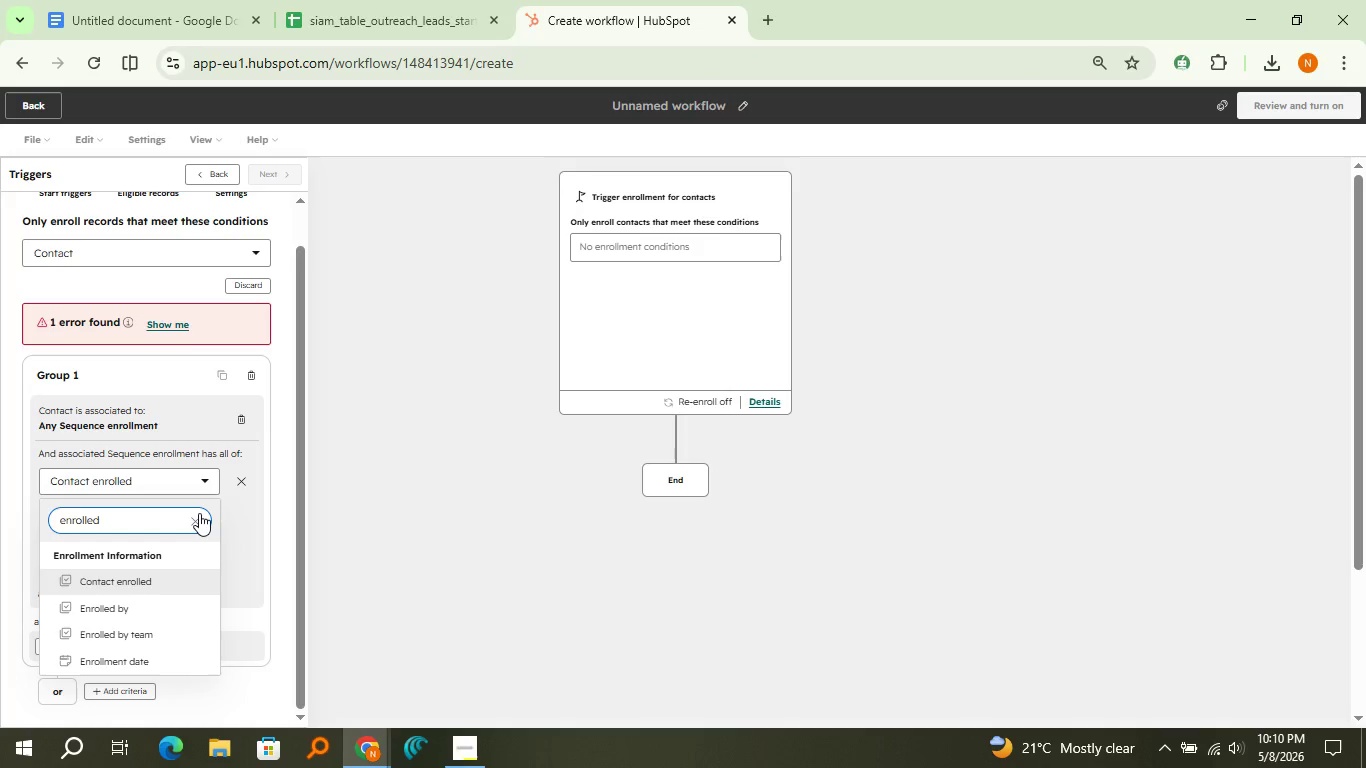 
left_click([199, 513])
 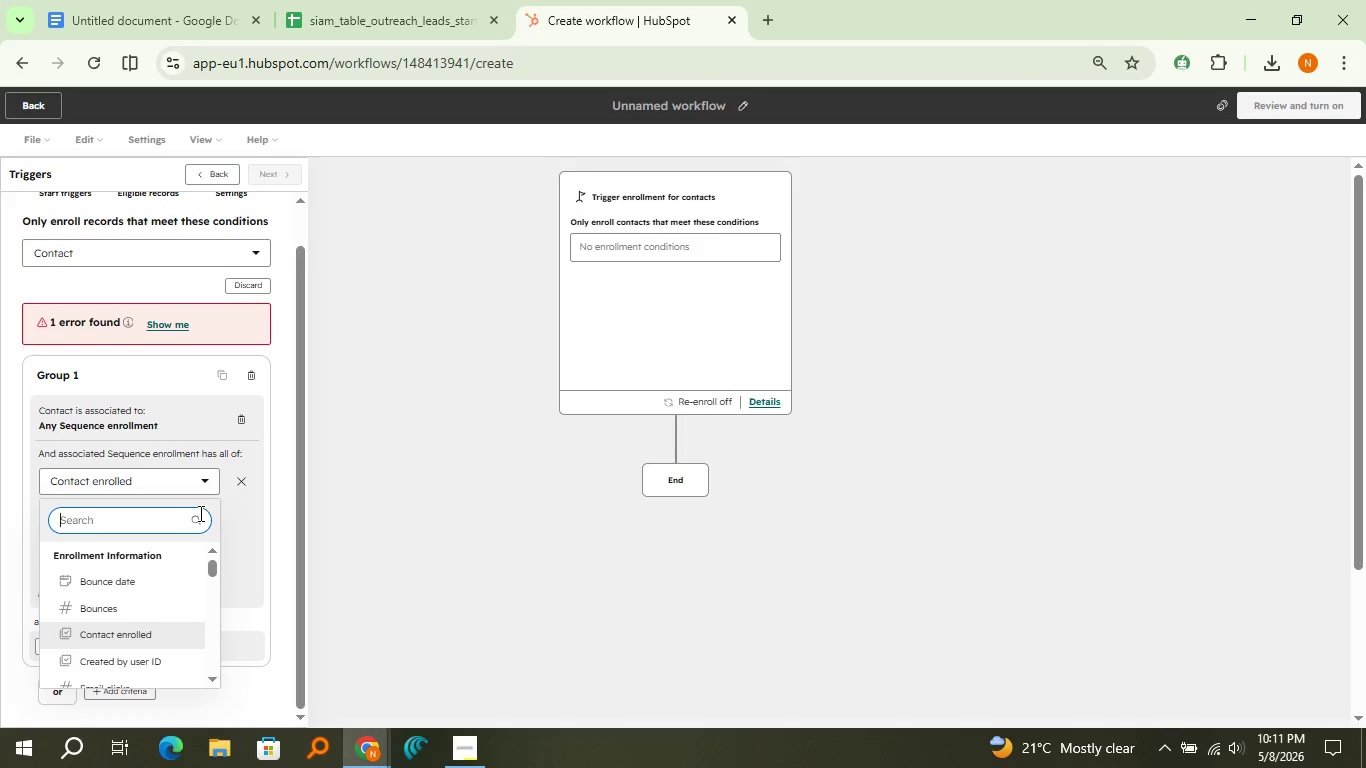 
wait(59.83)
 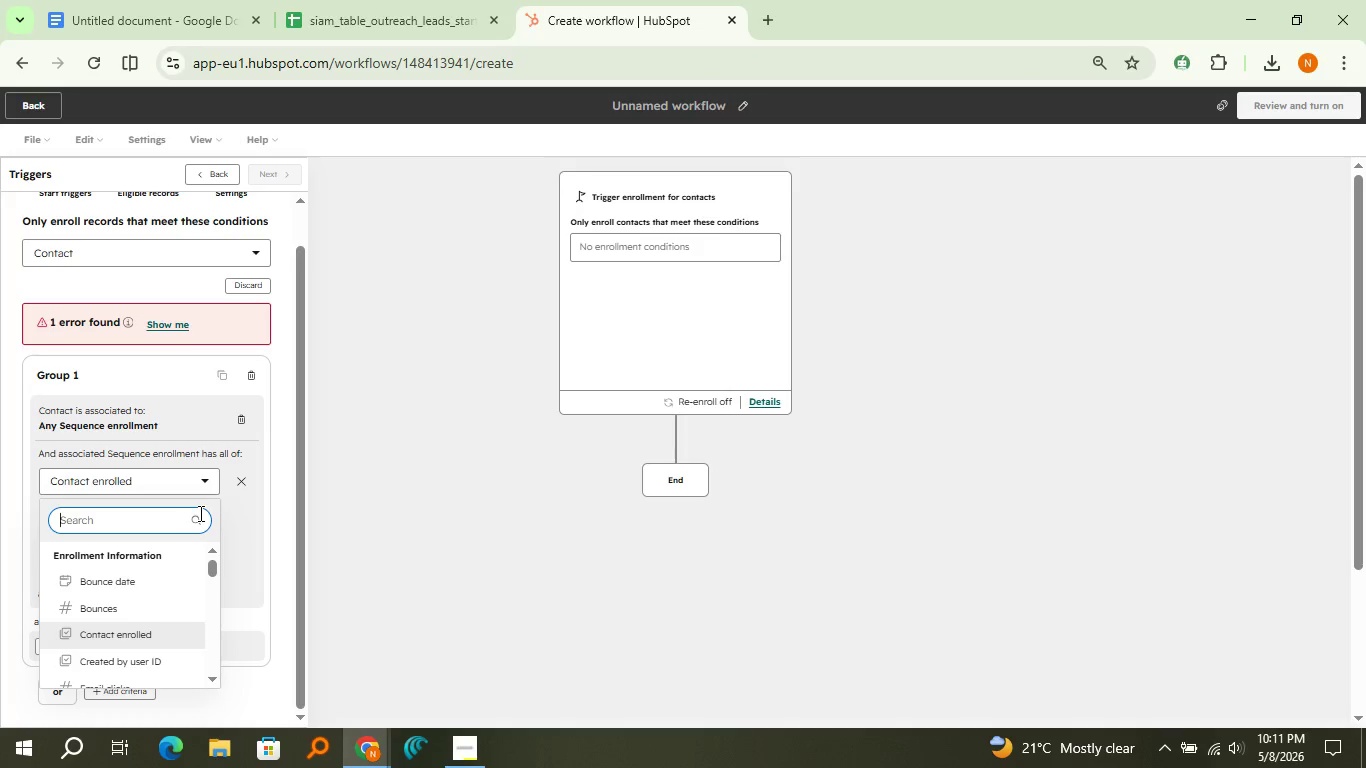 
left_click([238, 420])
 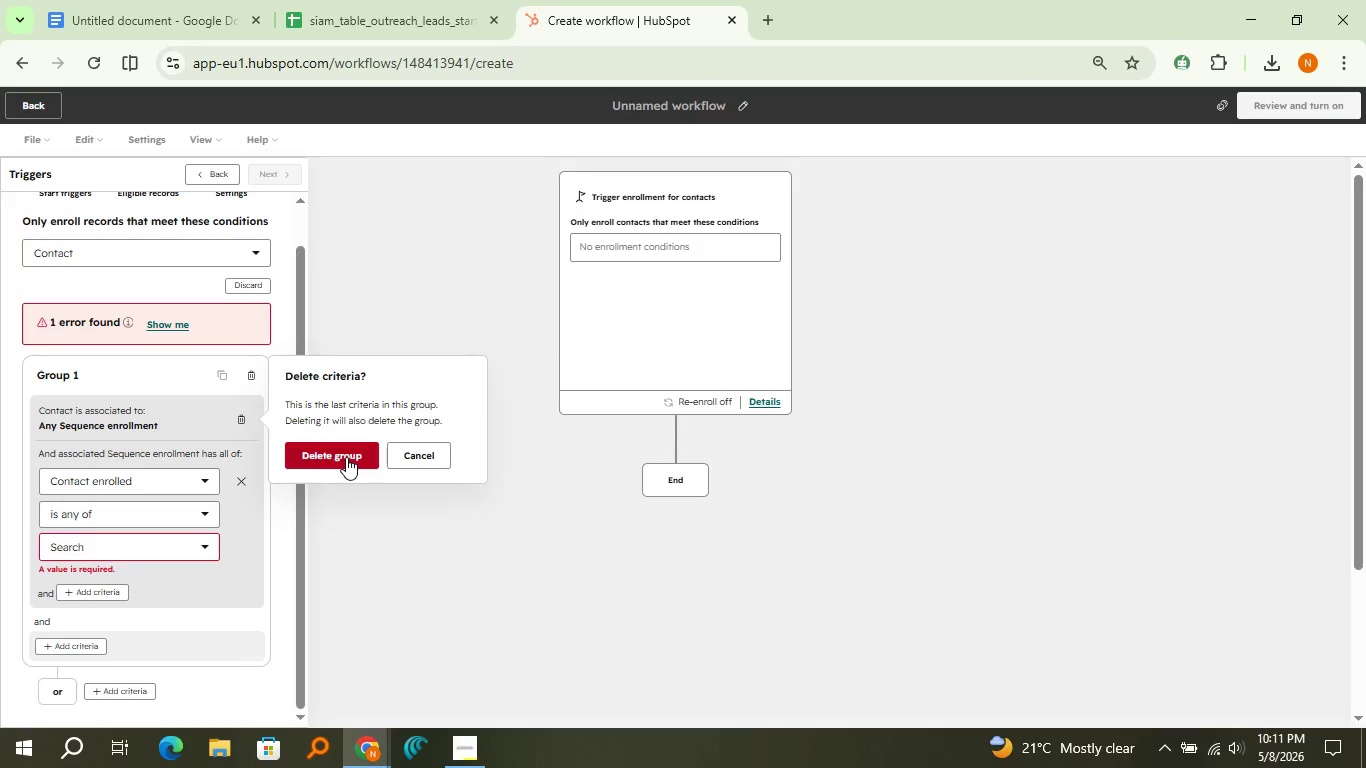 
left_click([346, 457])
 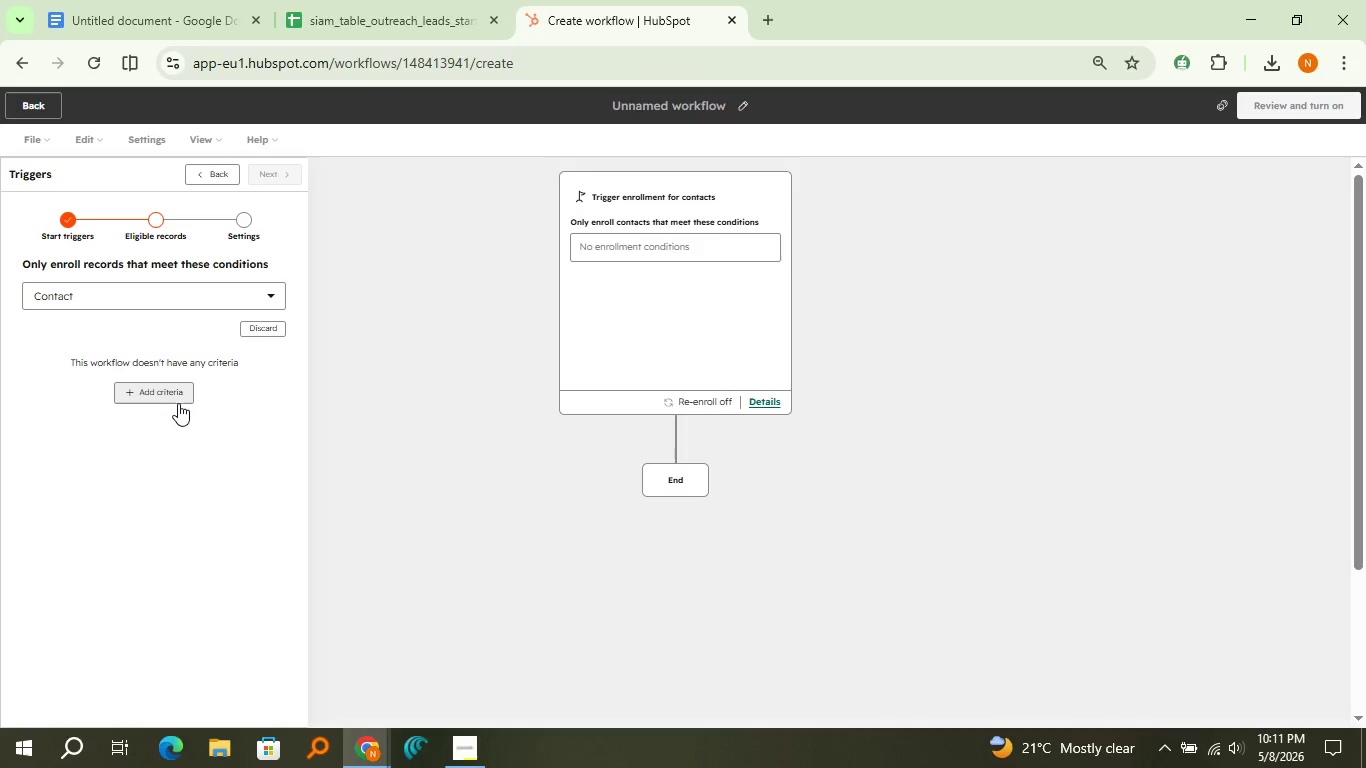 
left_click([178, 403])
 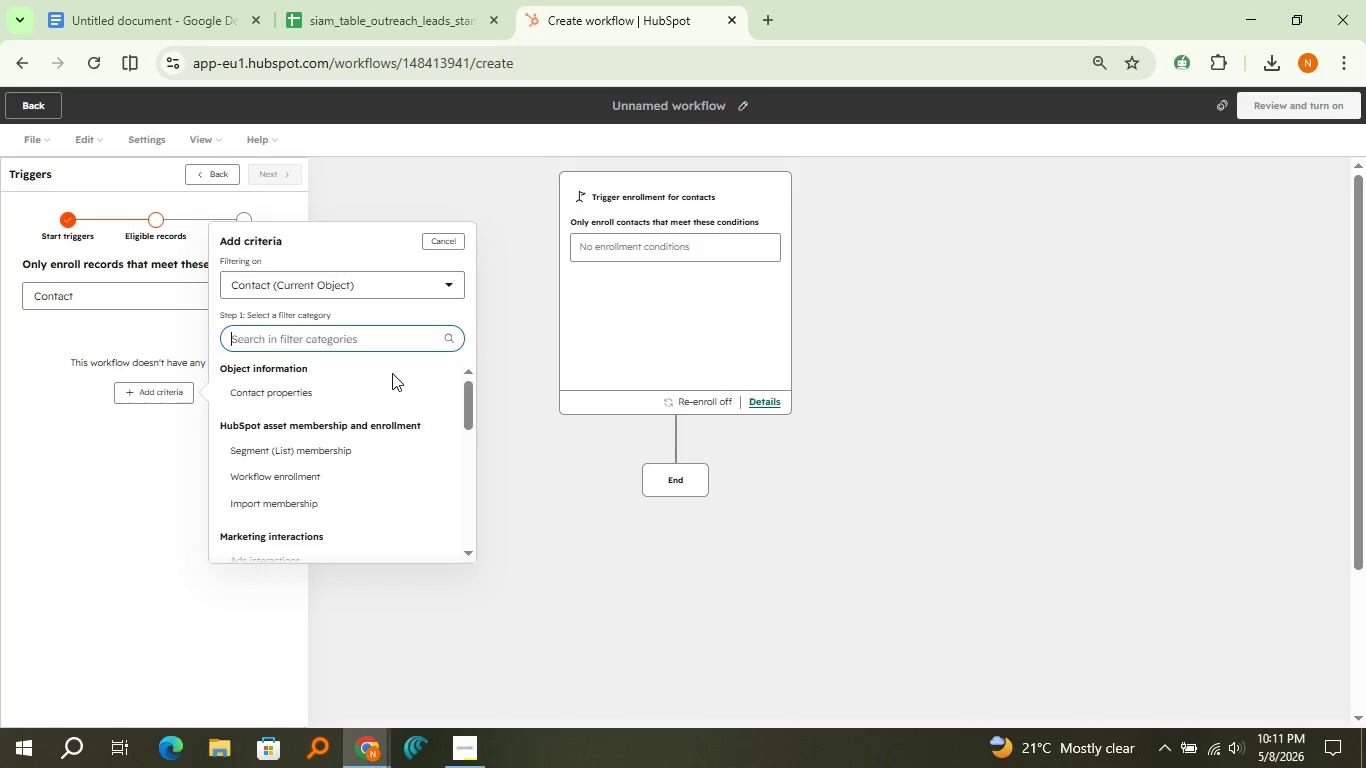 
mouse_move([381, 379])
 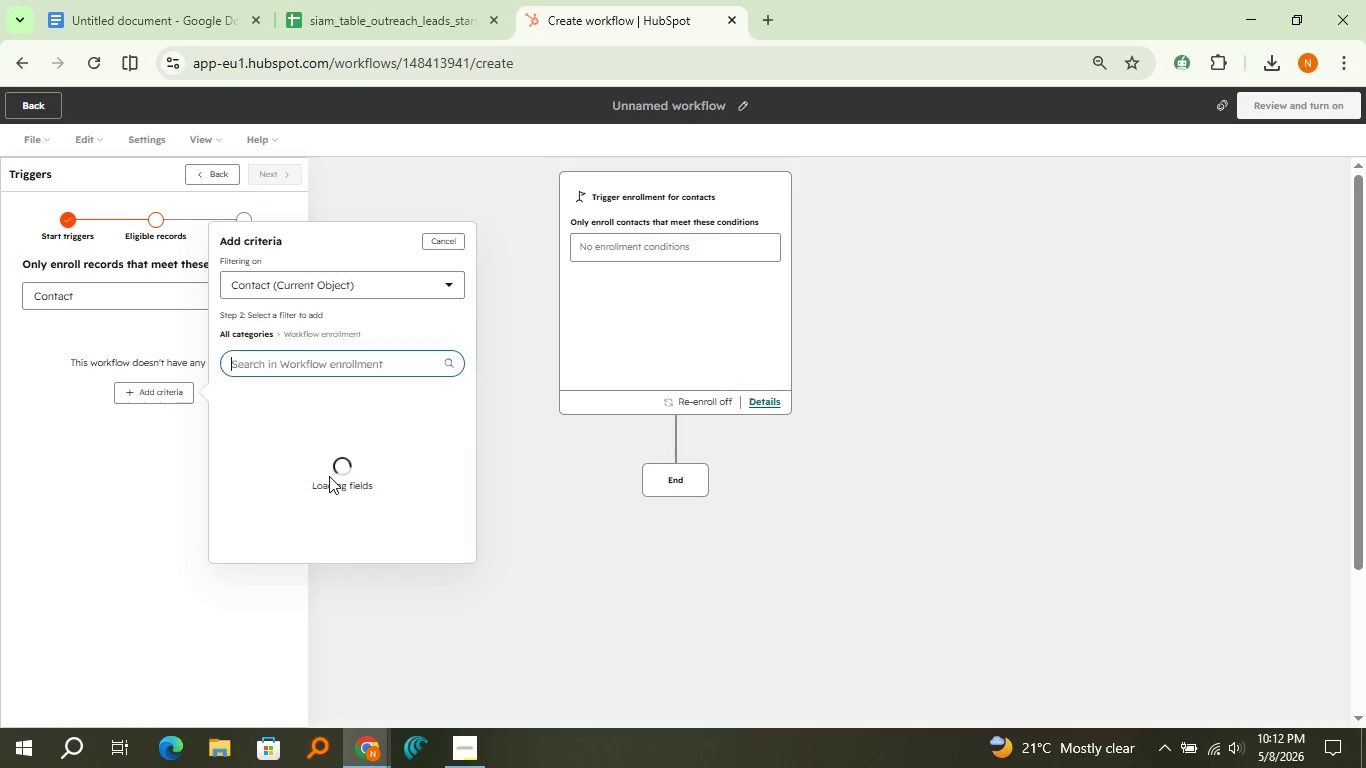 
left_click([329, 476])
 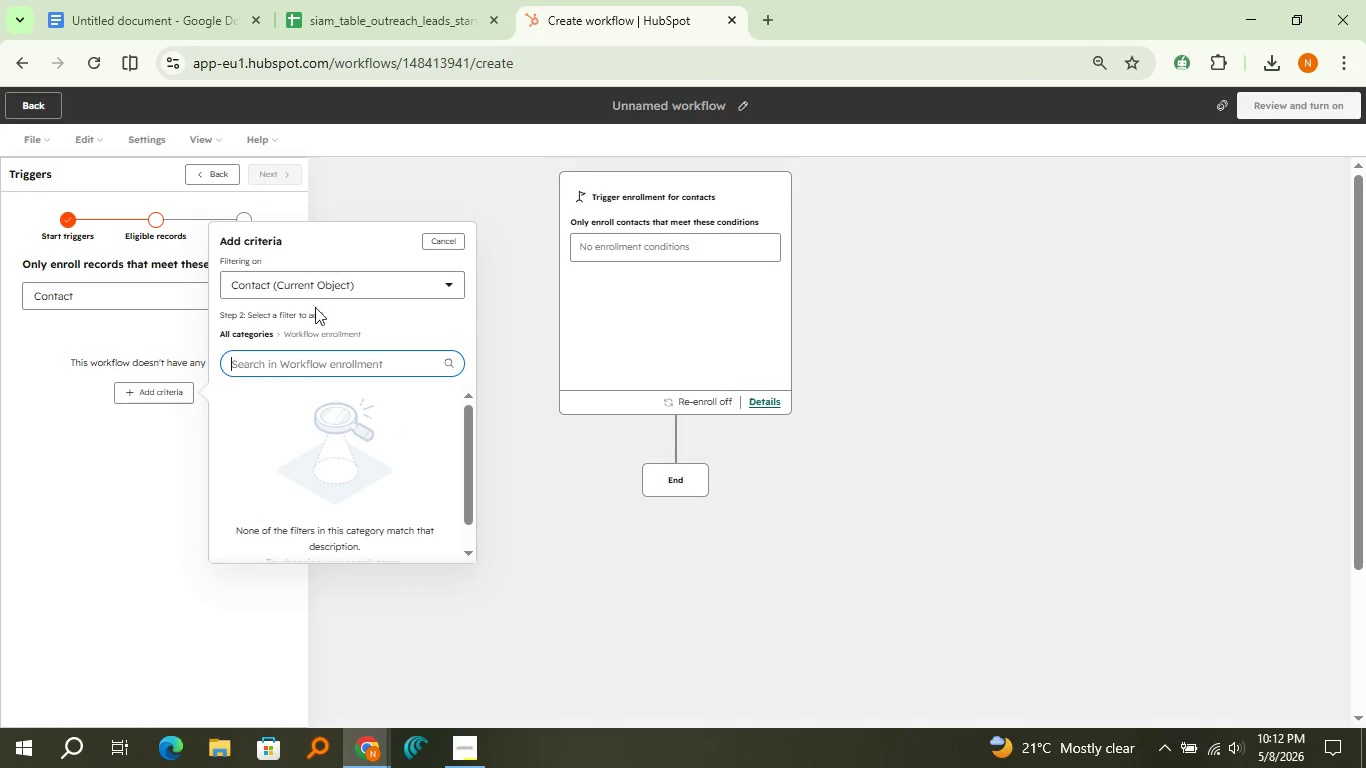 
left_click([330, 287])
 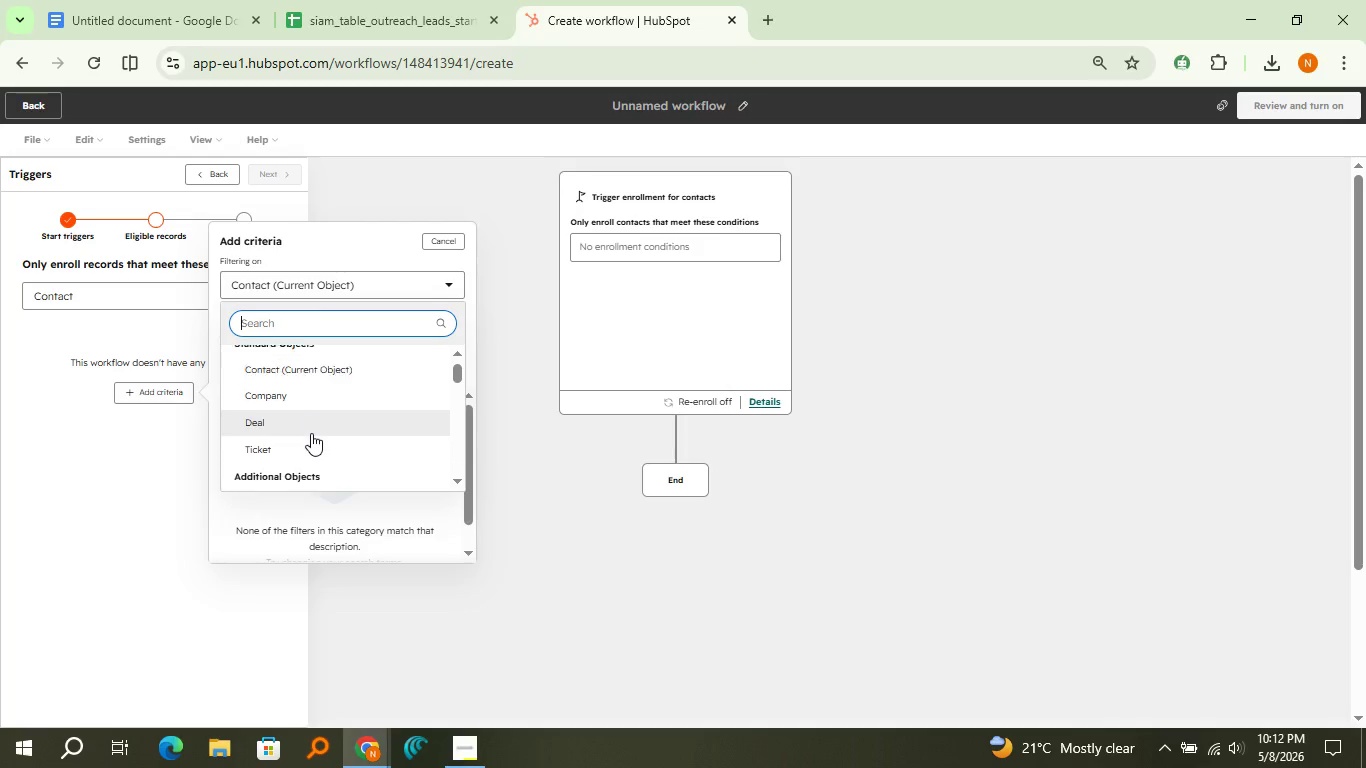 
scroll: coordinate [311, 433], scroll_direction: down, amount: 2.0
 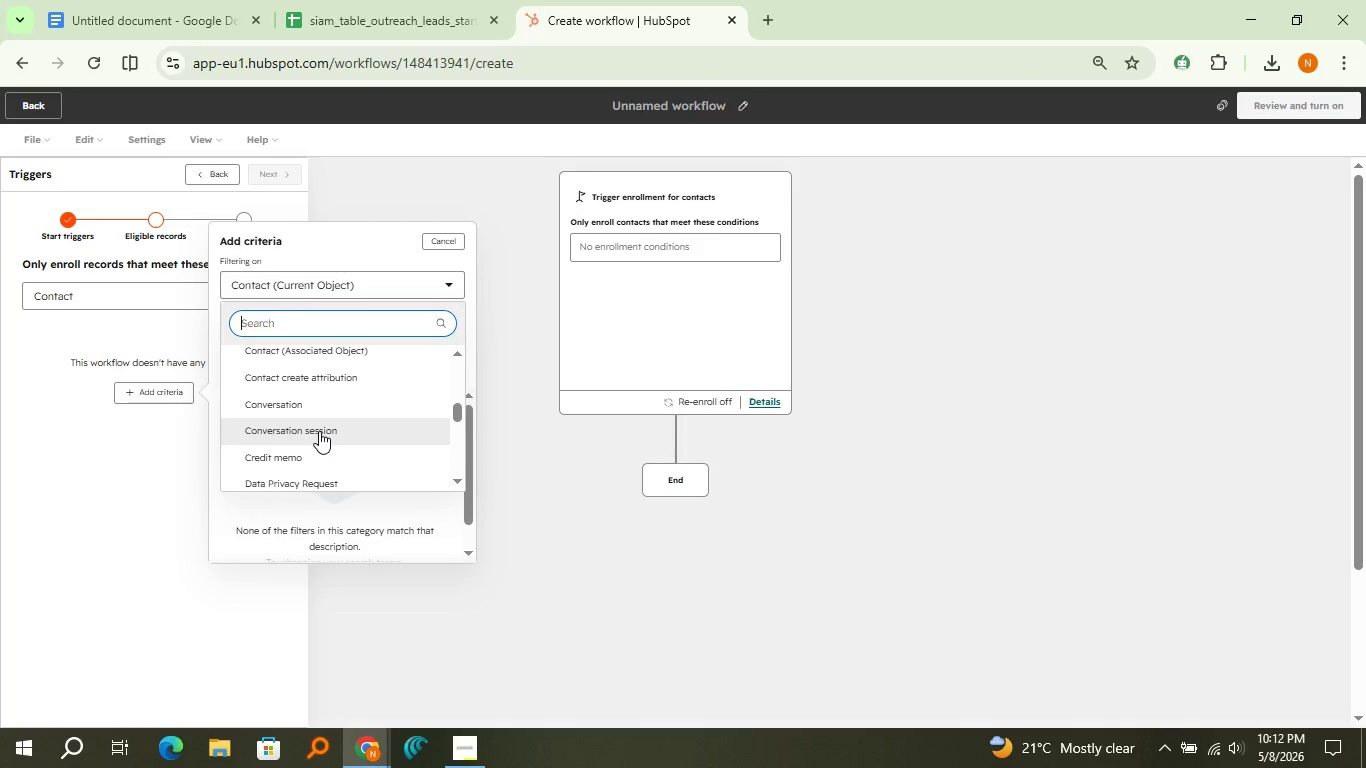 
type(se)
 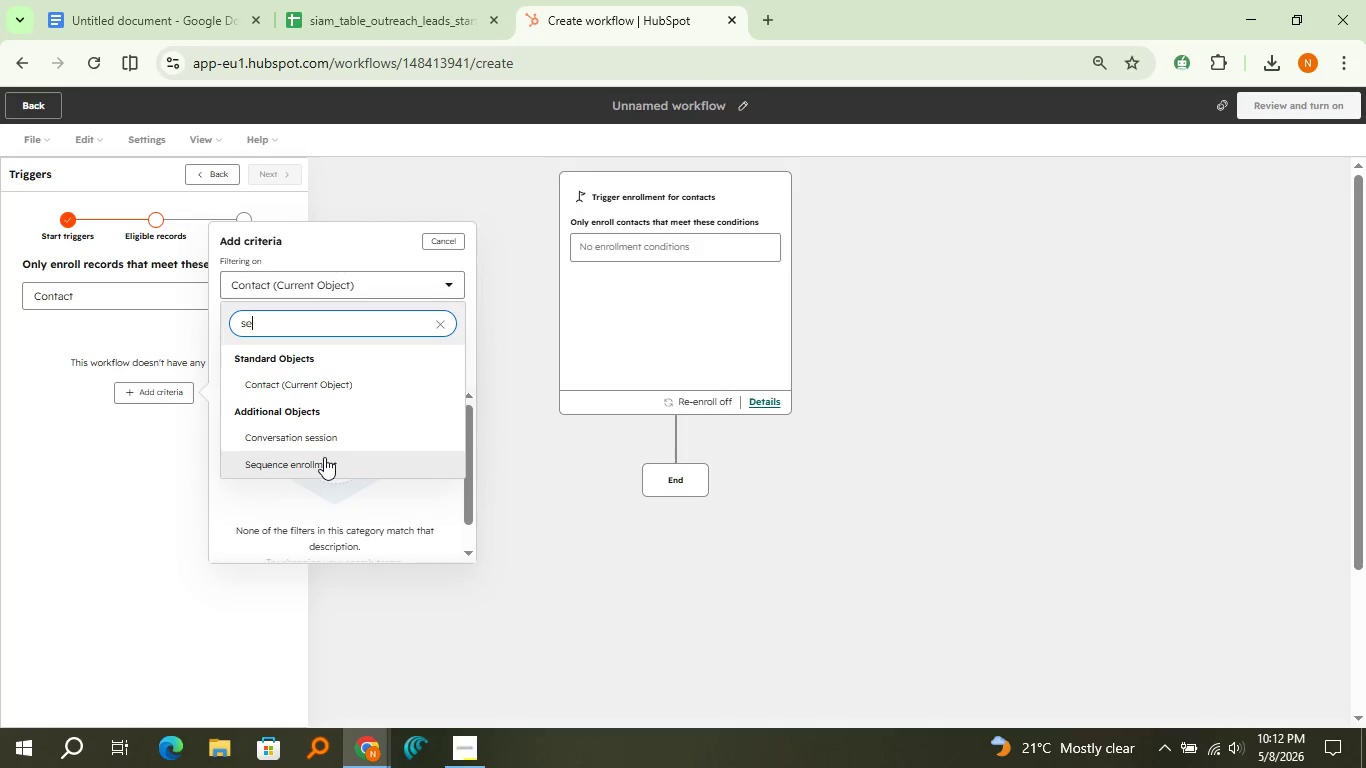 
left_click([324, 457])
 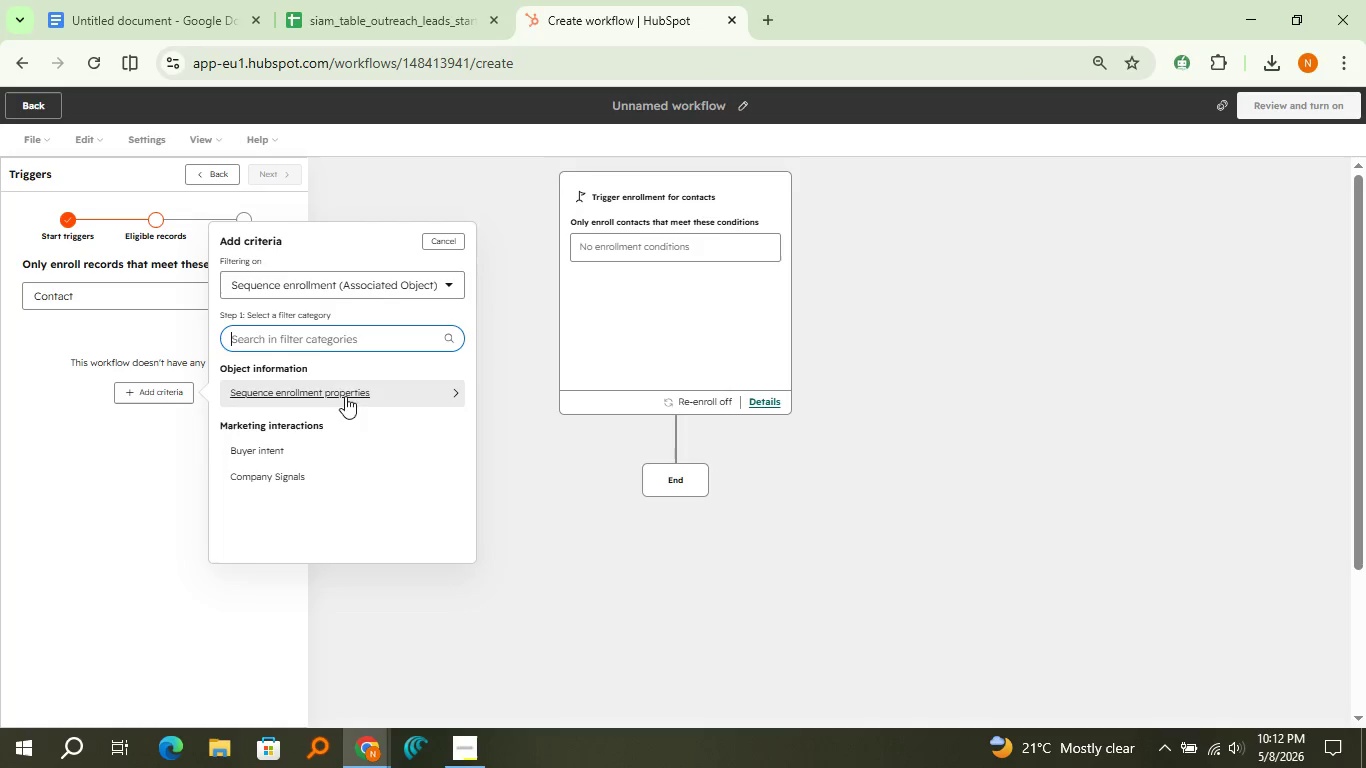 
left_click([349, 391])
 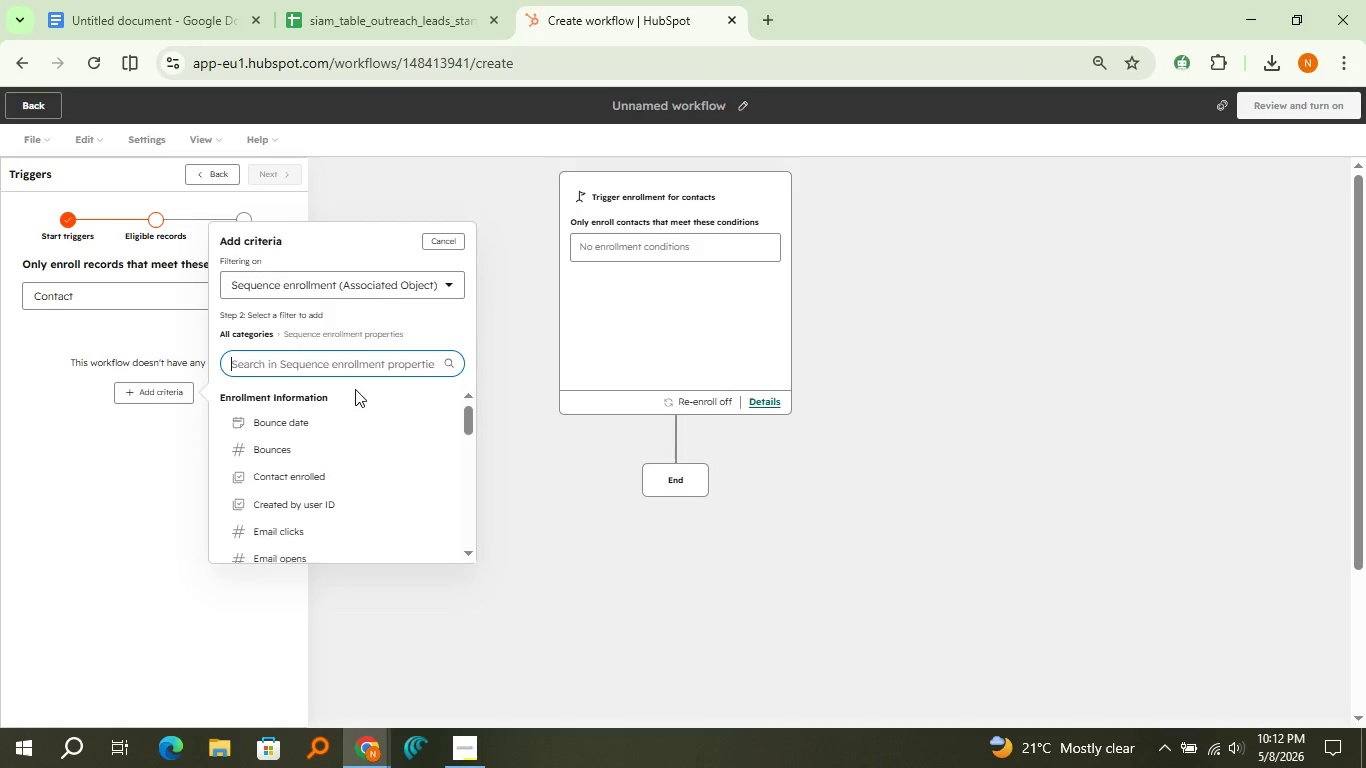 
scroll: coordinate [355, 389], scroll_direction: down, amount: 2.0
 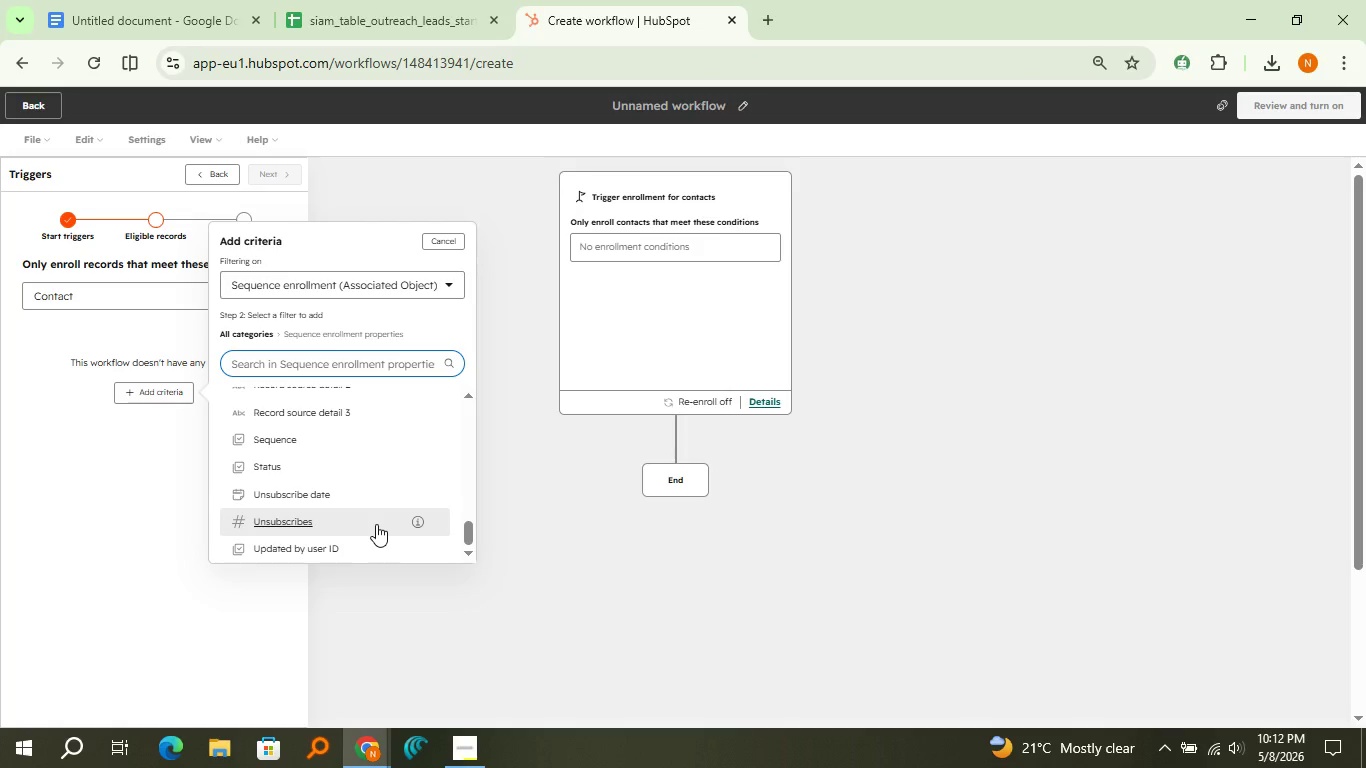 
left_click([336, 448])
 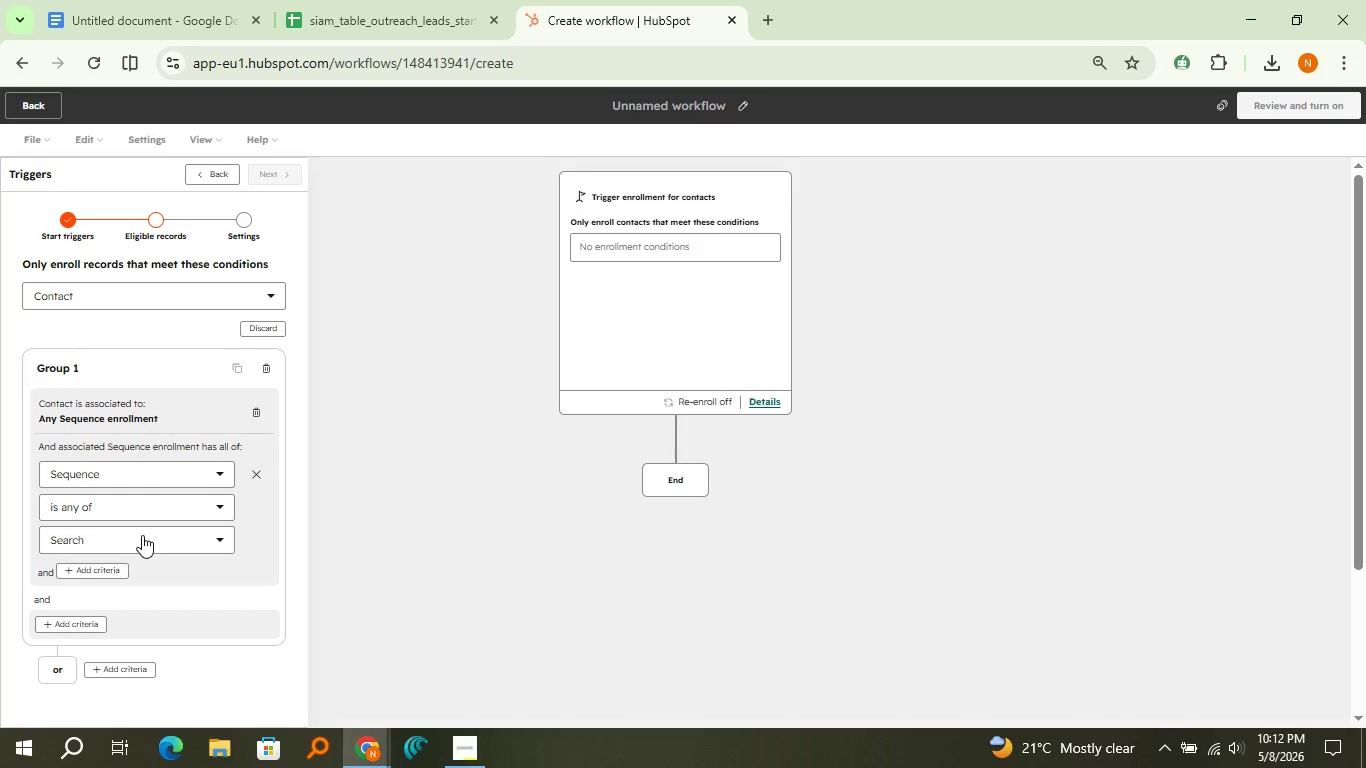 
left_click([142, 535])
 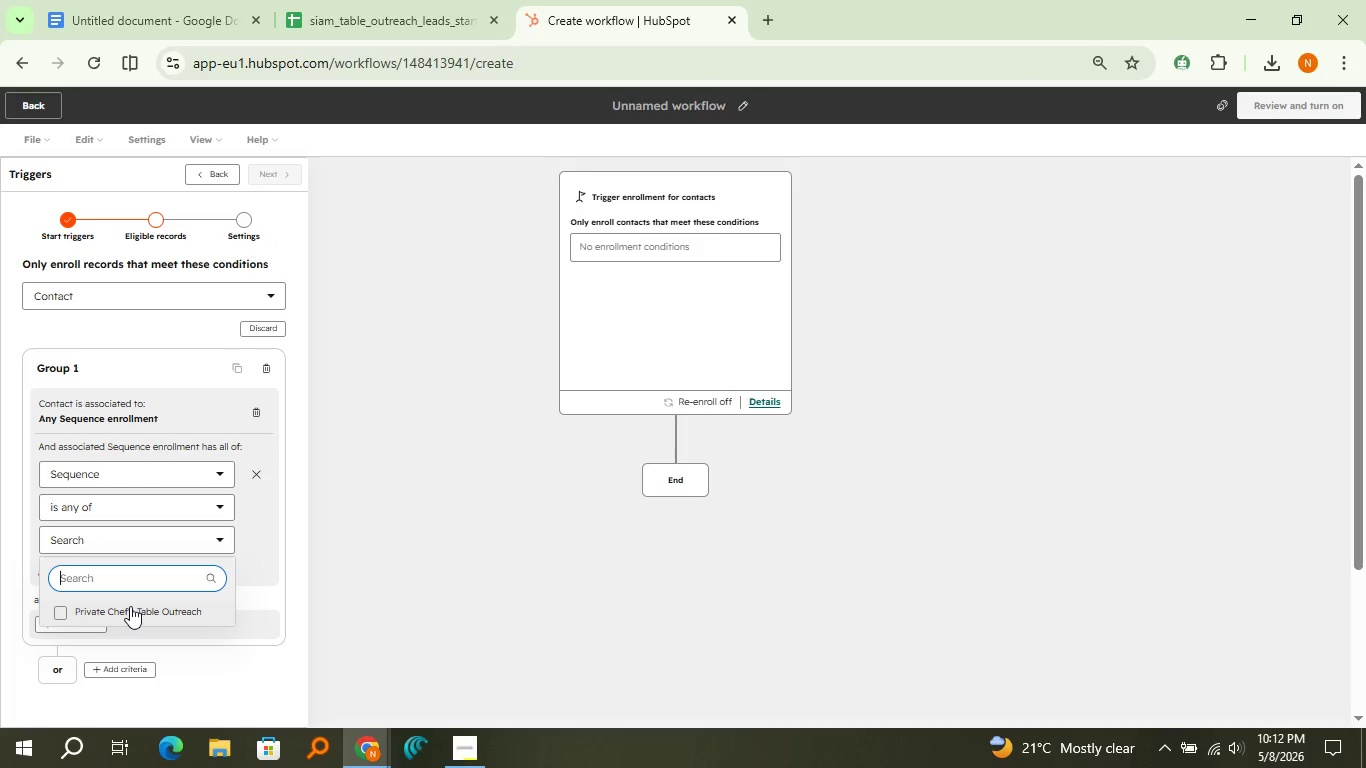 
left_click([130, 606])
 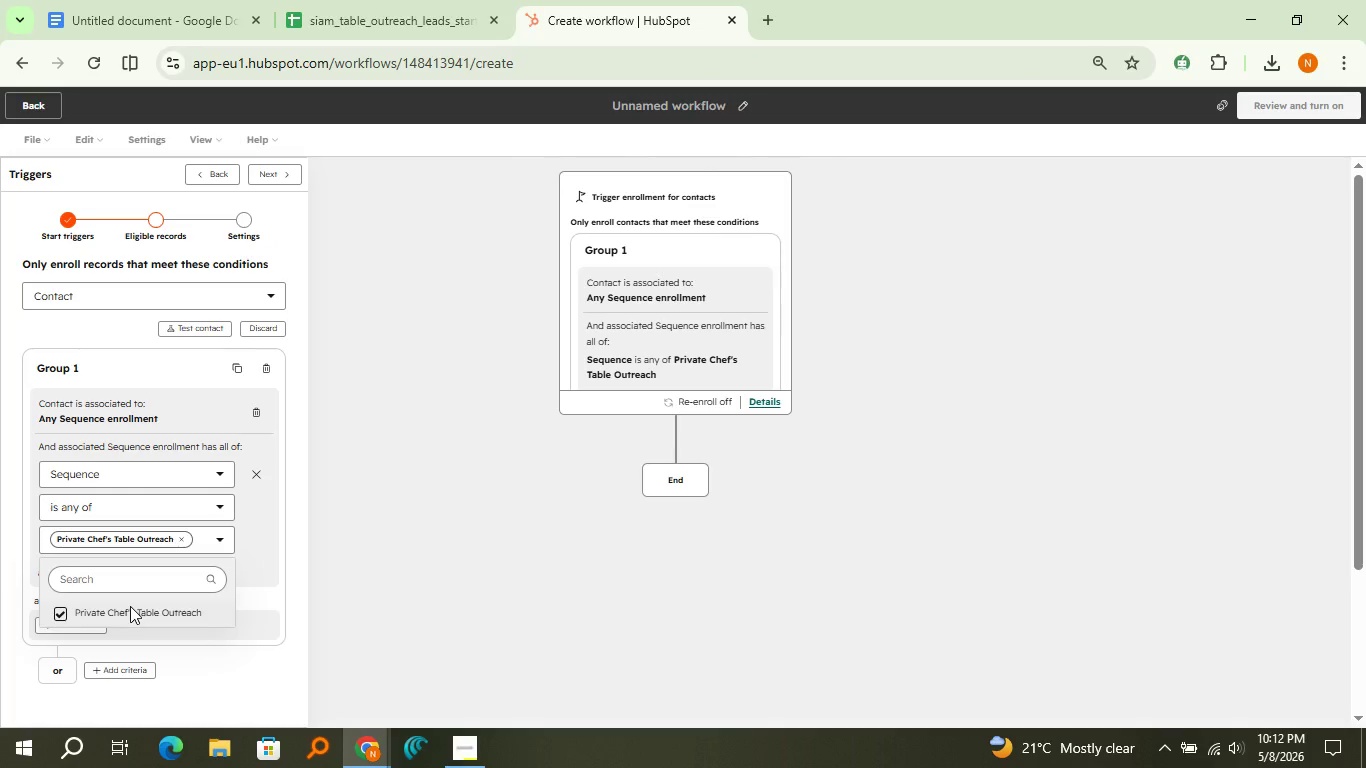 
wait(5.98)
 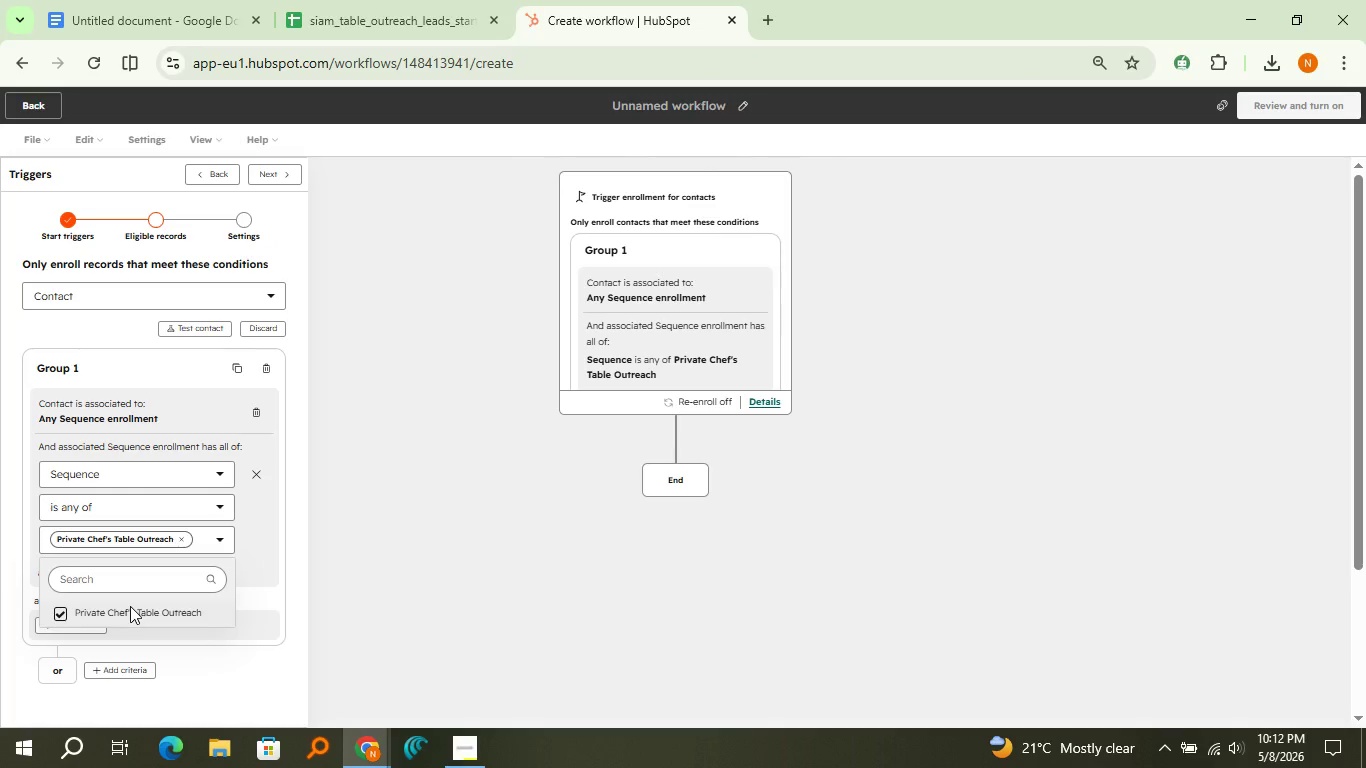 
left_click([250, 581])
 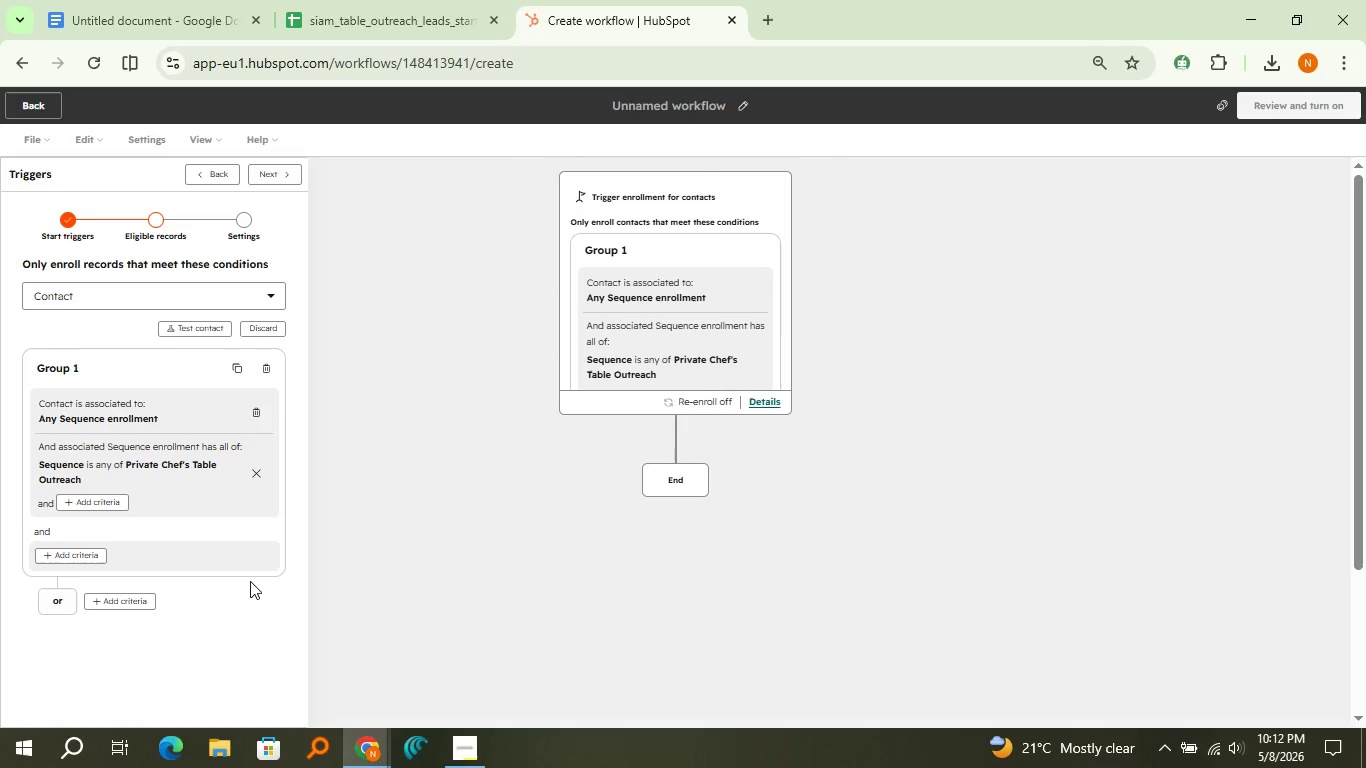 
wait(25.33)
 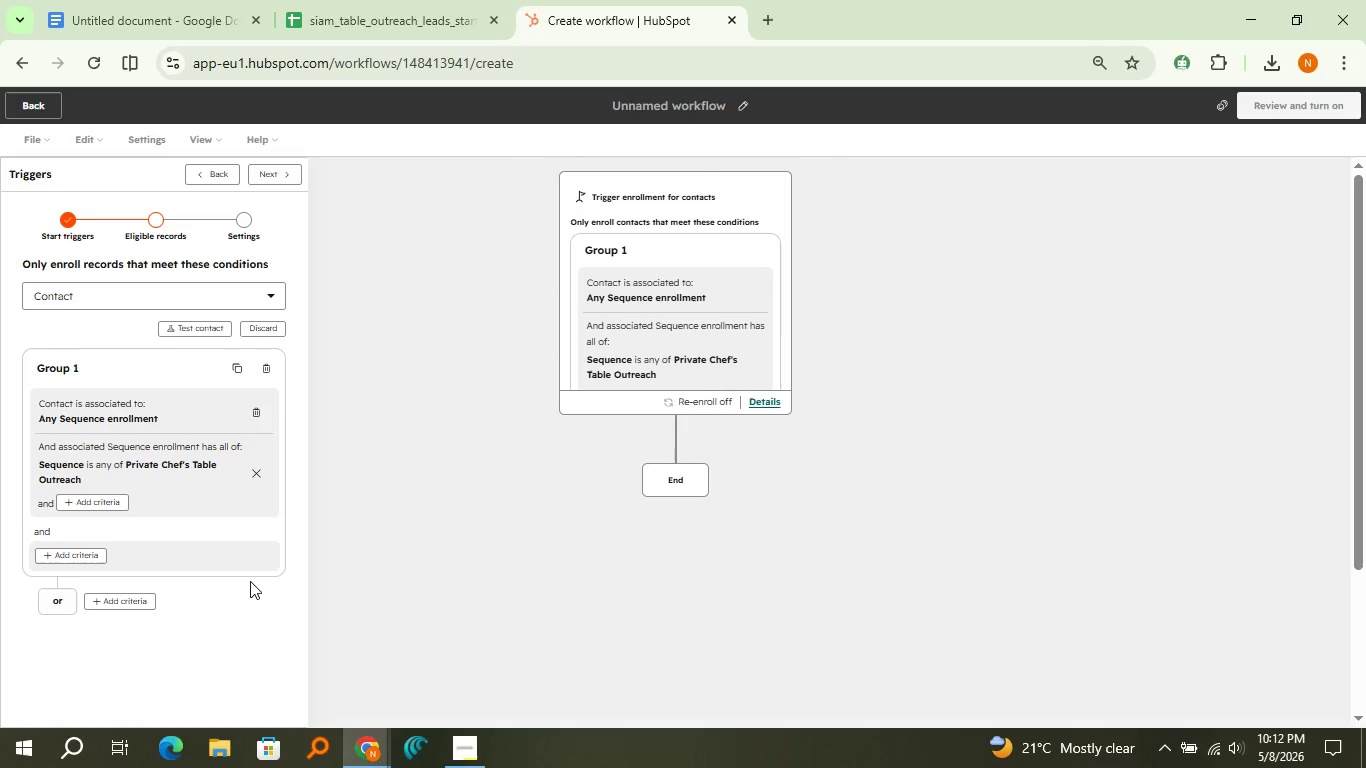 
left_click([280, 185])
 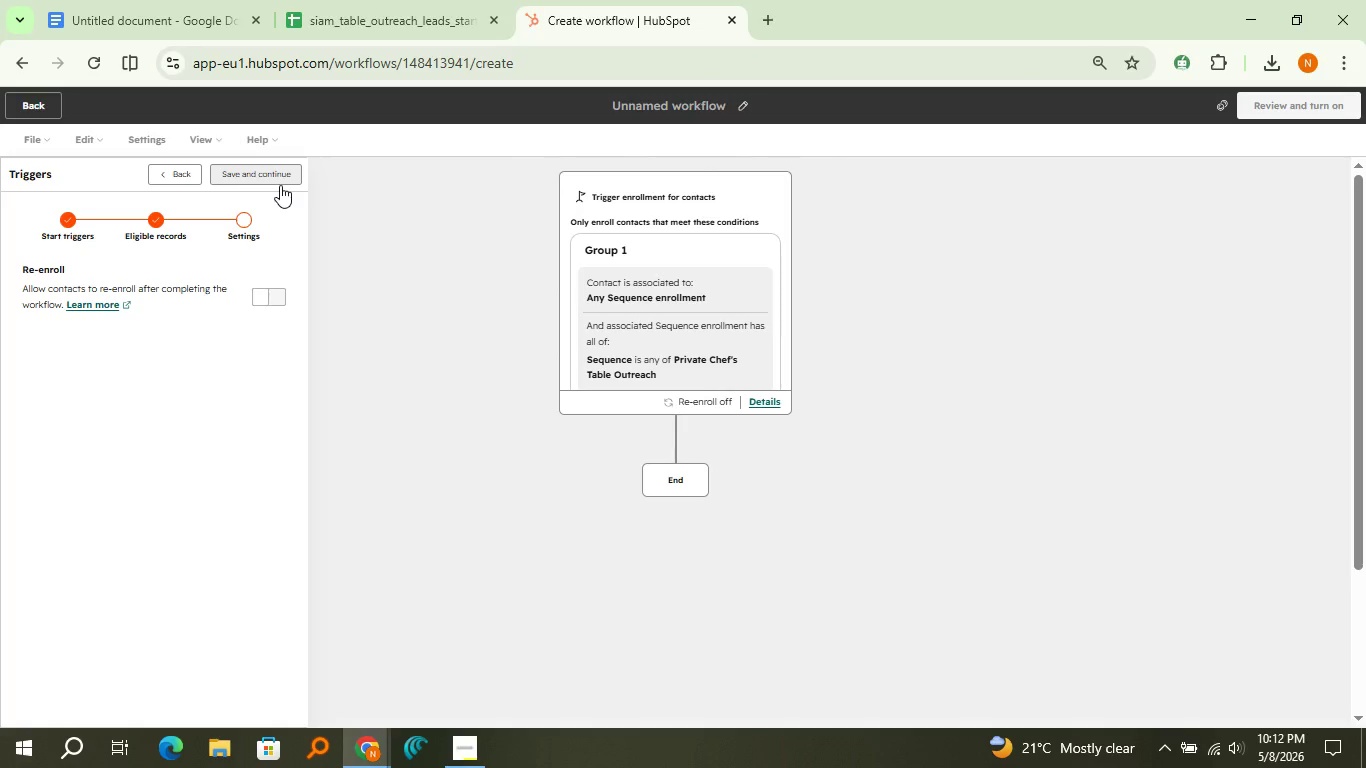 
left_click([280, 185])
 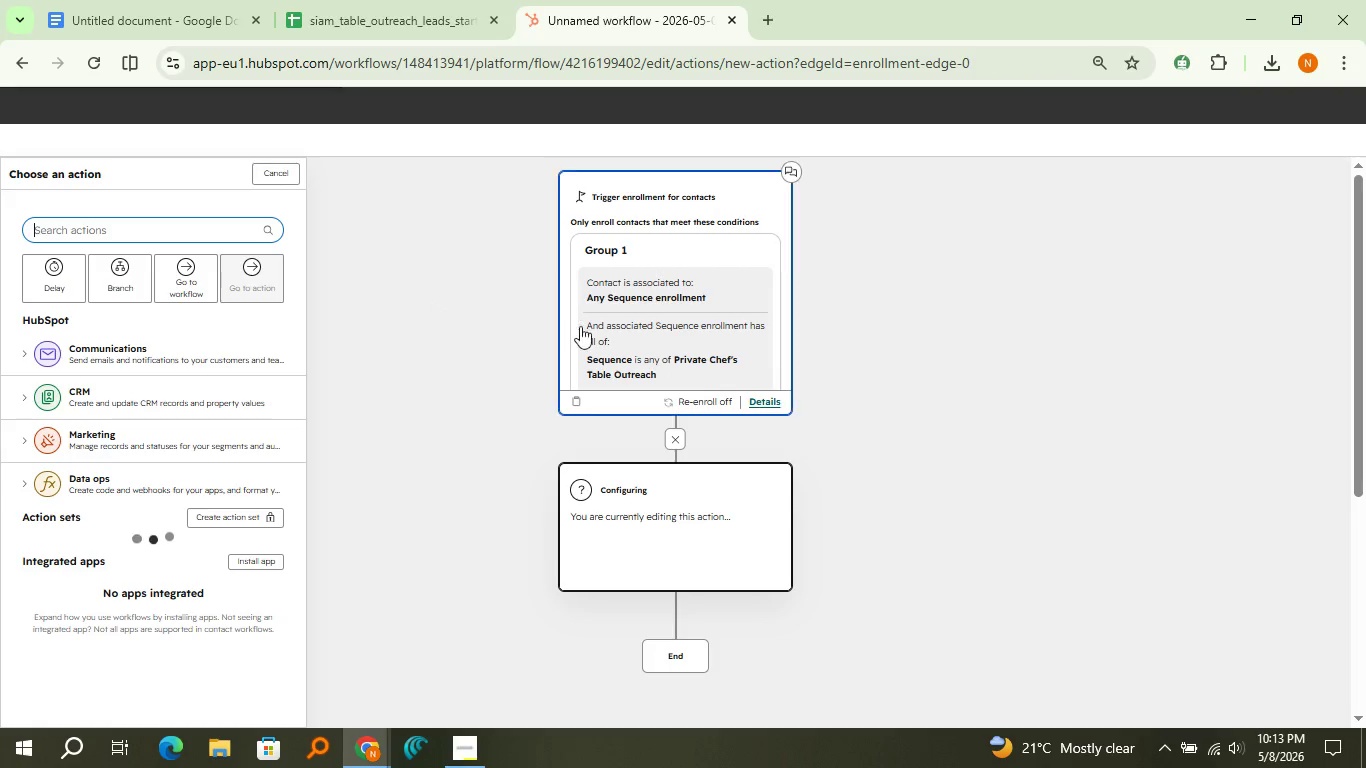 
wait(6.19)
 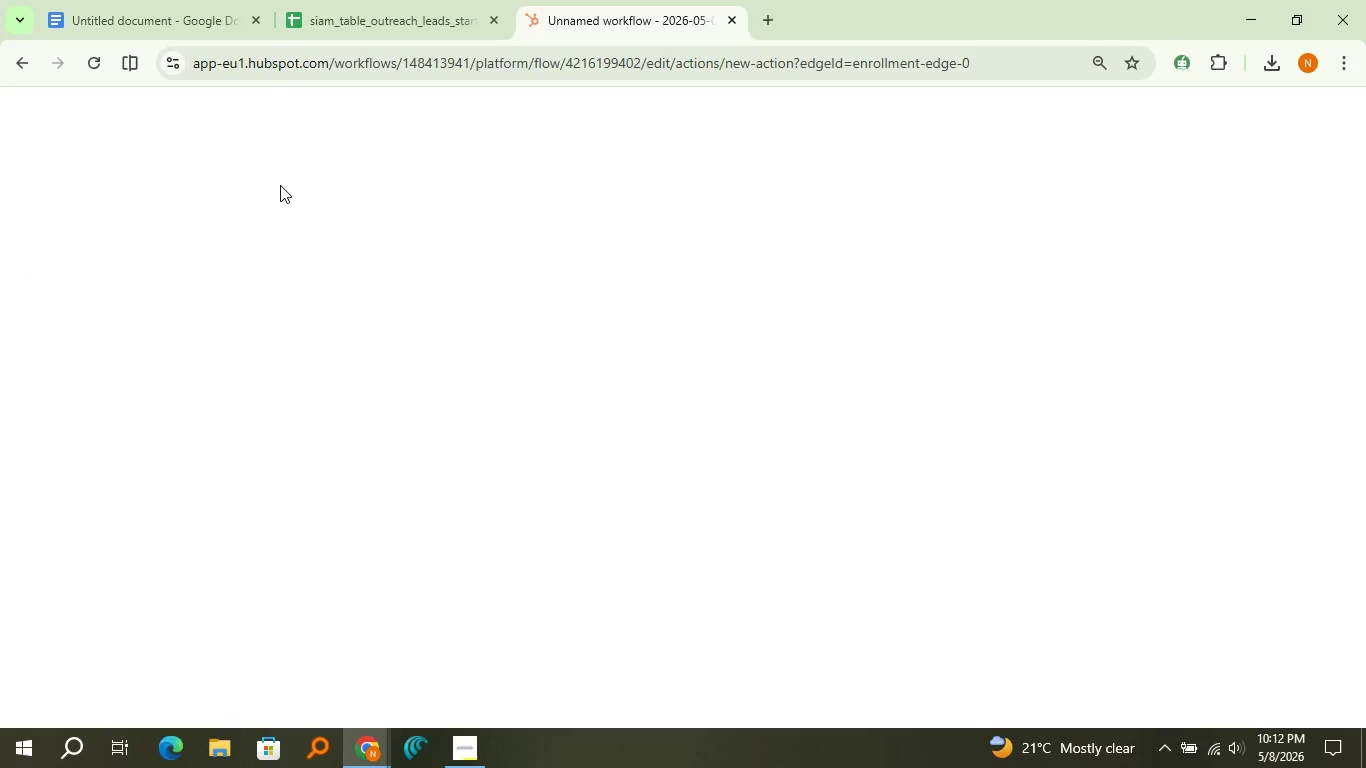 
scroll: coordinate [648, 325], scroll_direction: down, amount: 1.0
 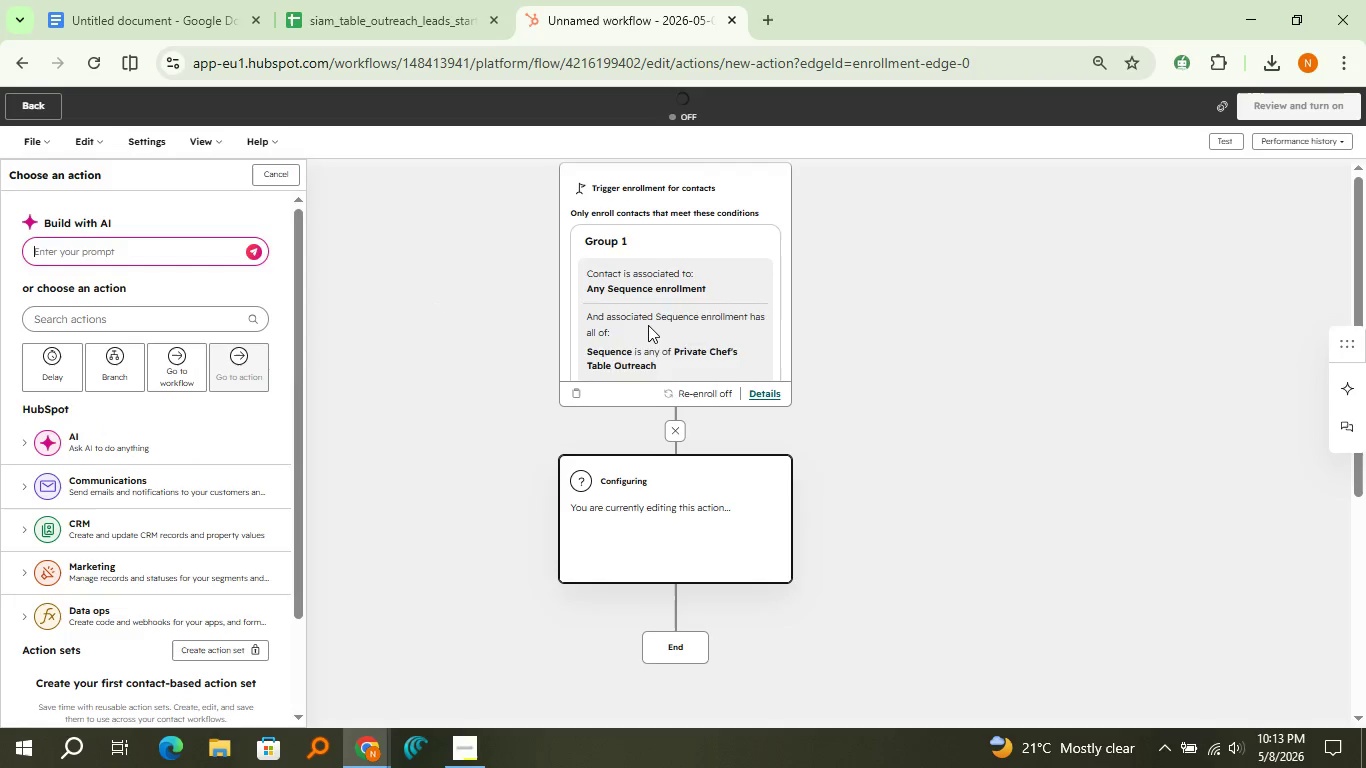 
scroll: coordinate [648, 325], scroll_direction: up, amount: 2.0
 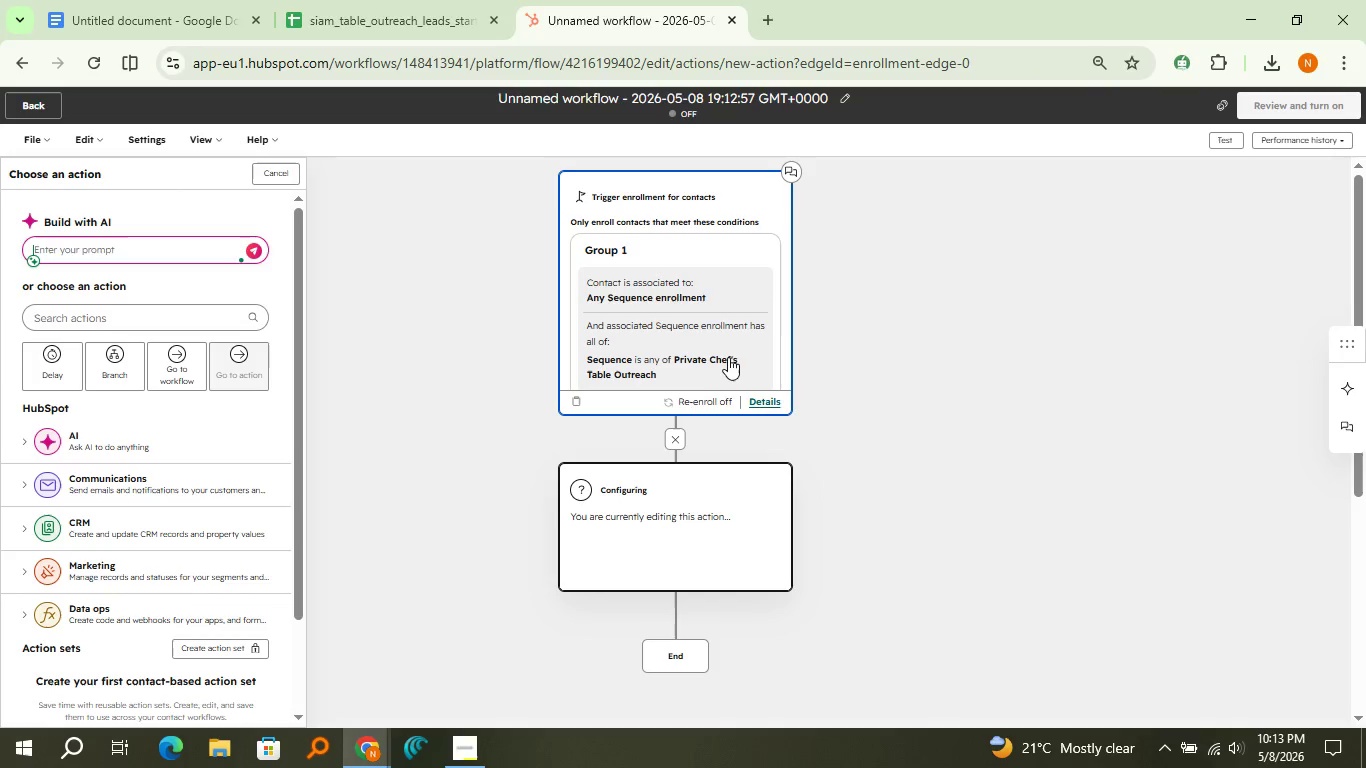 
mouse_move([841, 94])
 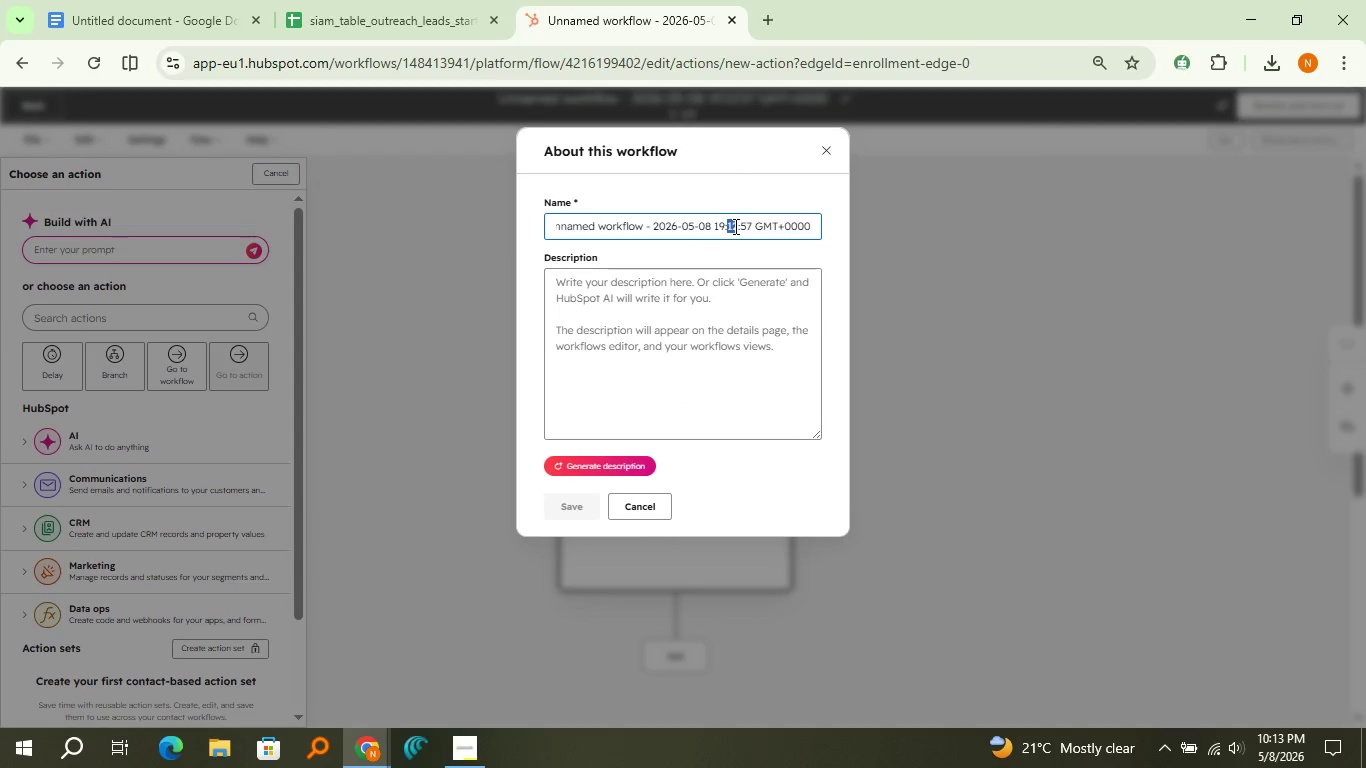 
double_click([734, 226])
 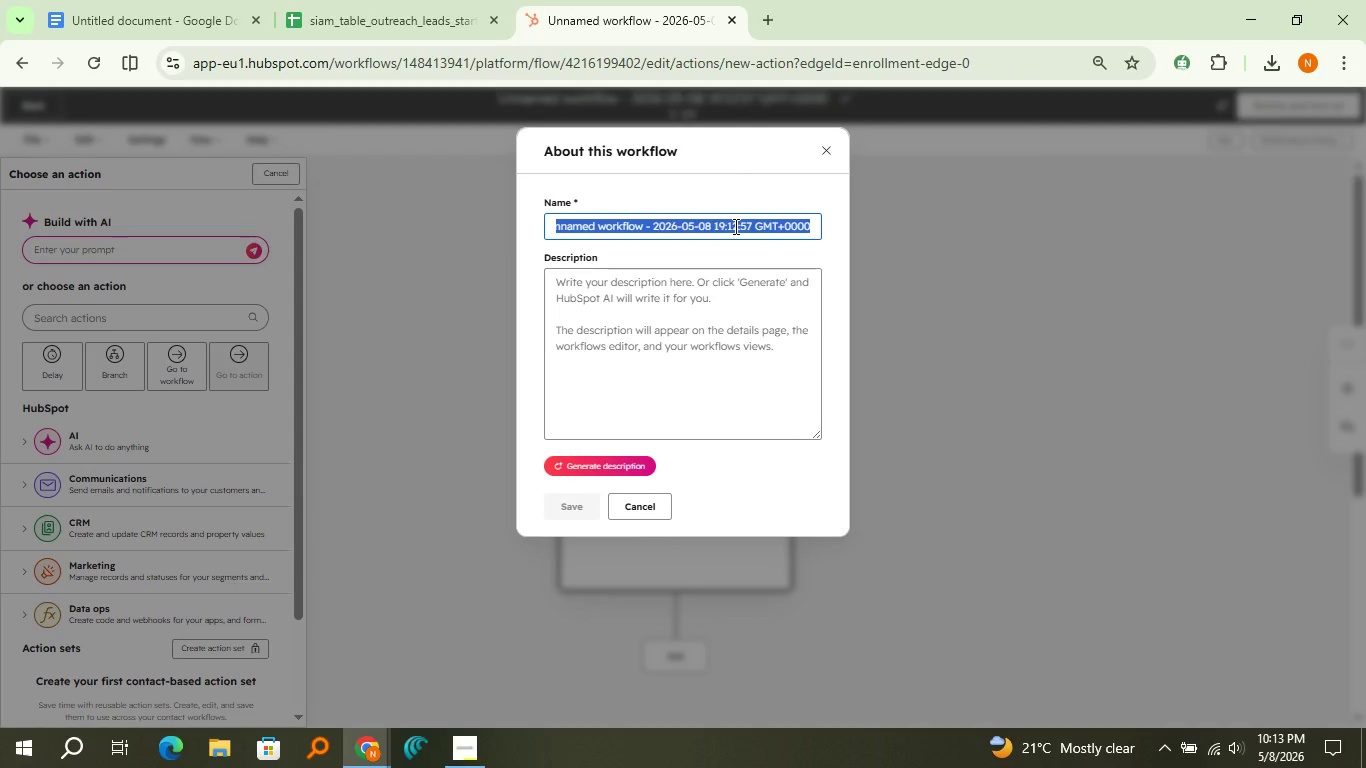 
triple_click([734, 226])
 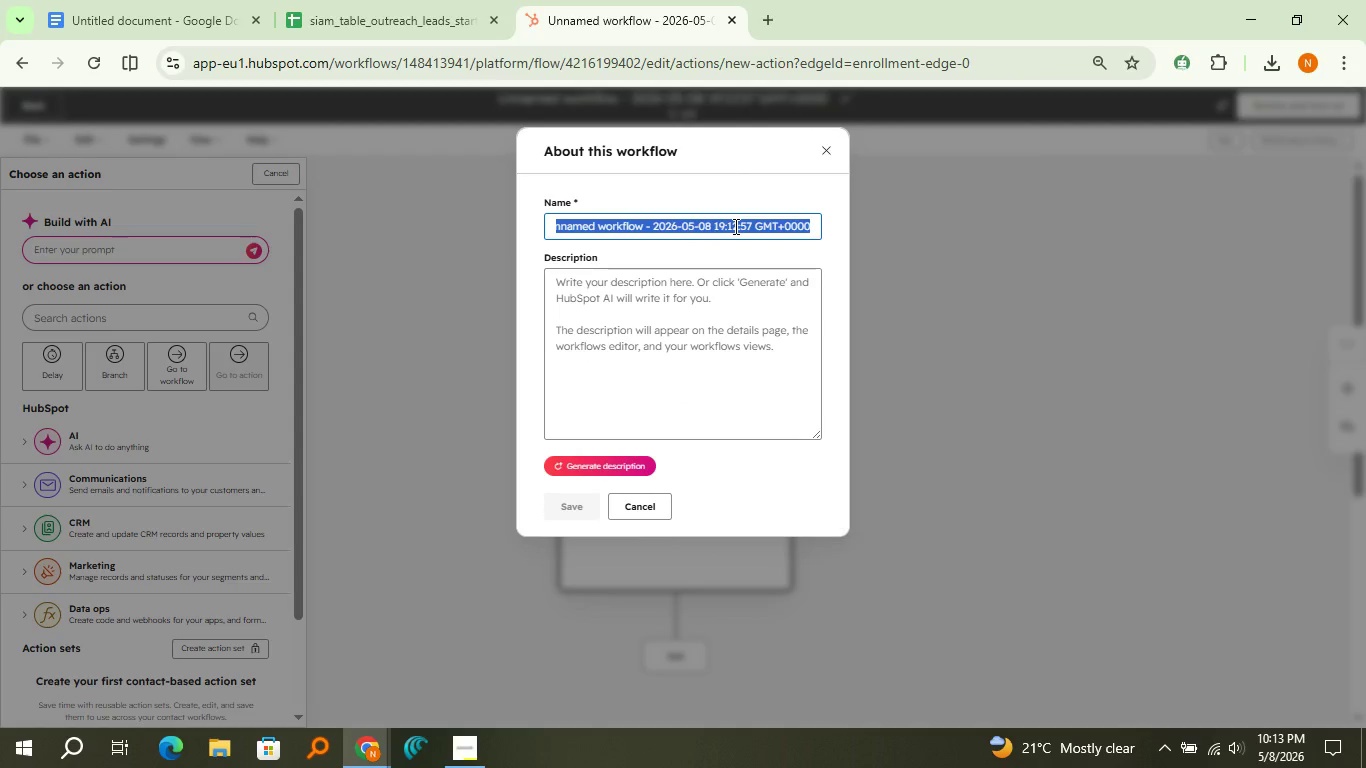 
hold_key(key=ControlLeft, duration=1.08)
 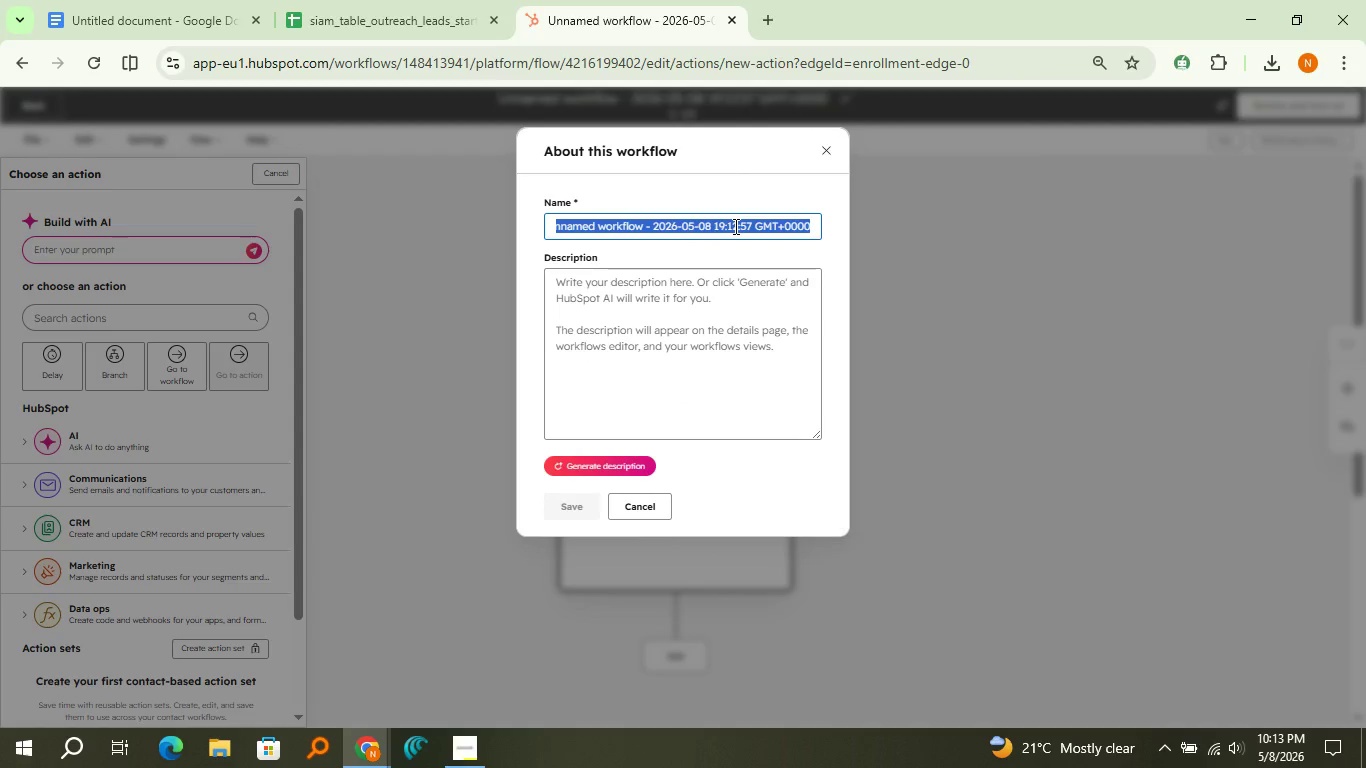 
hold_key(key=ControlLeft, duration=0.56)
 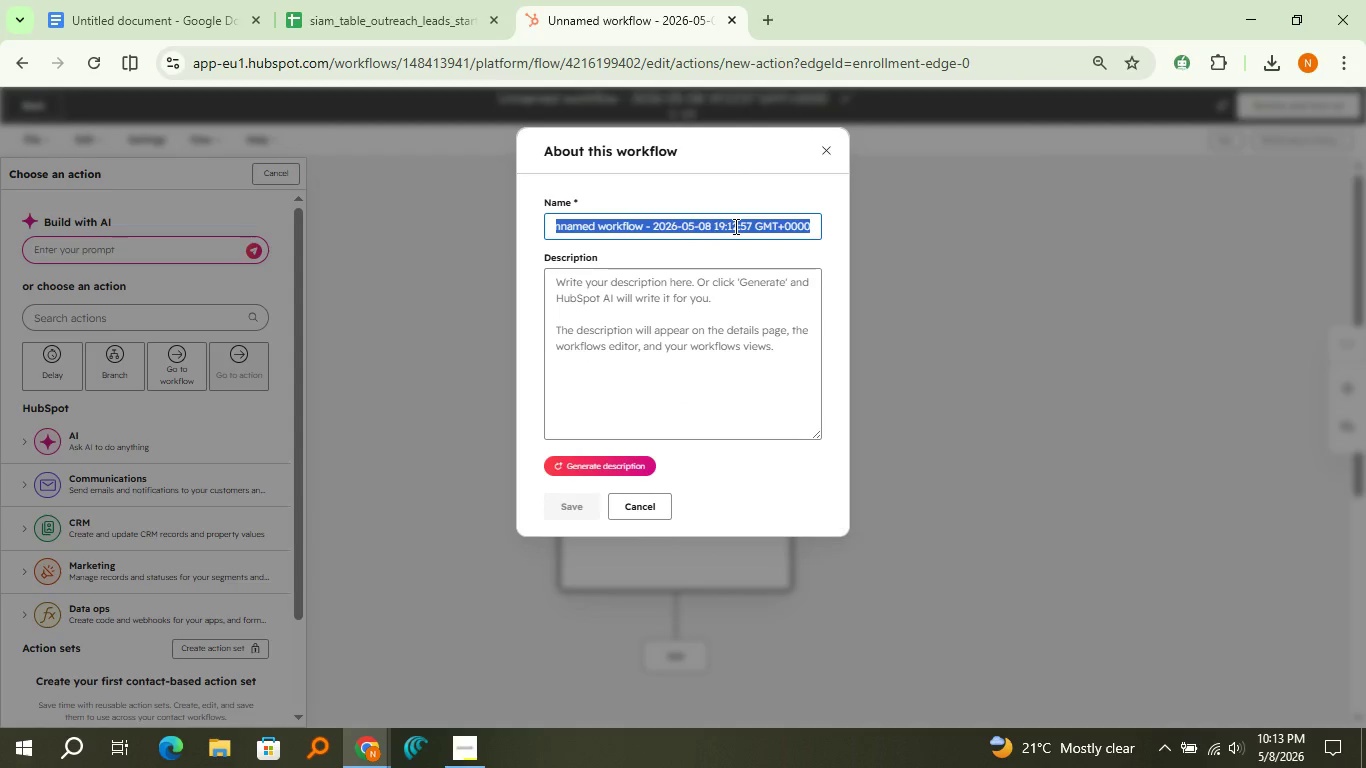 
type(Catering Outreach Sequence Automation)
 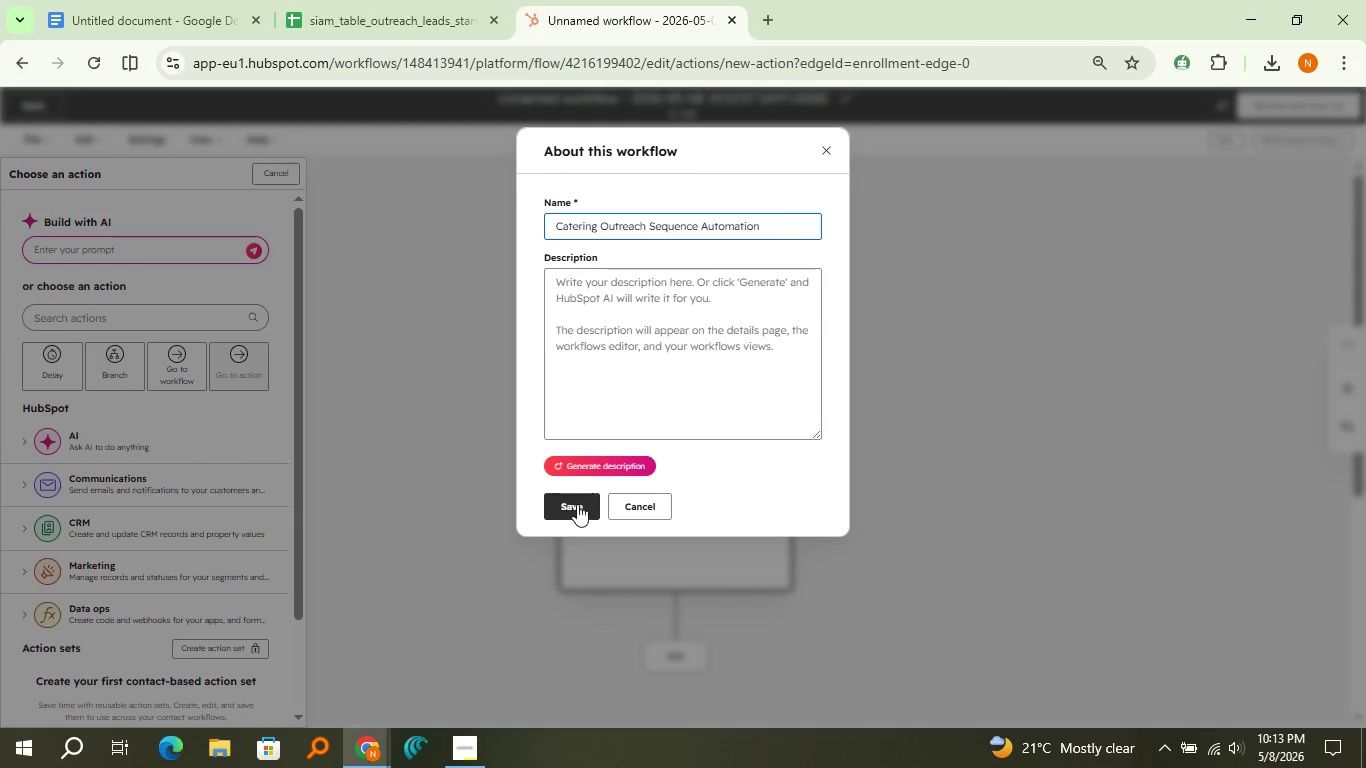 
left_click([577, 504])
 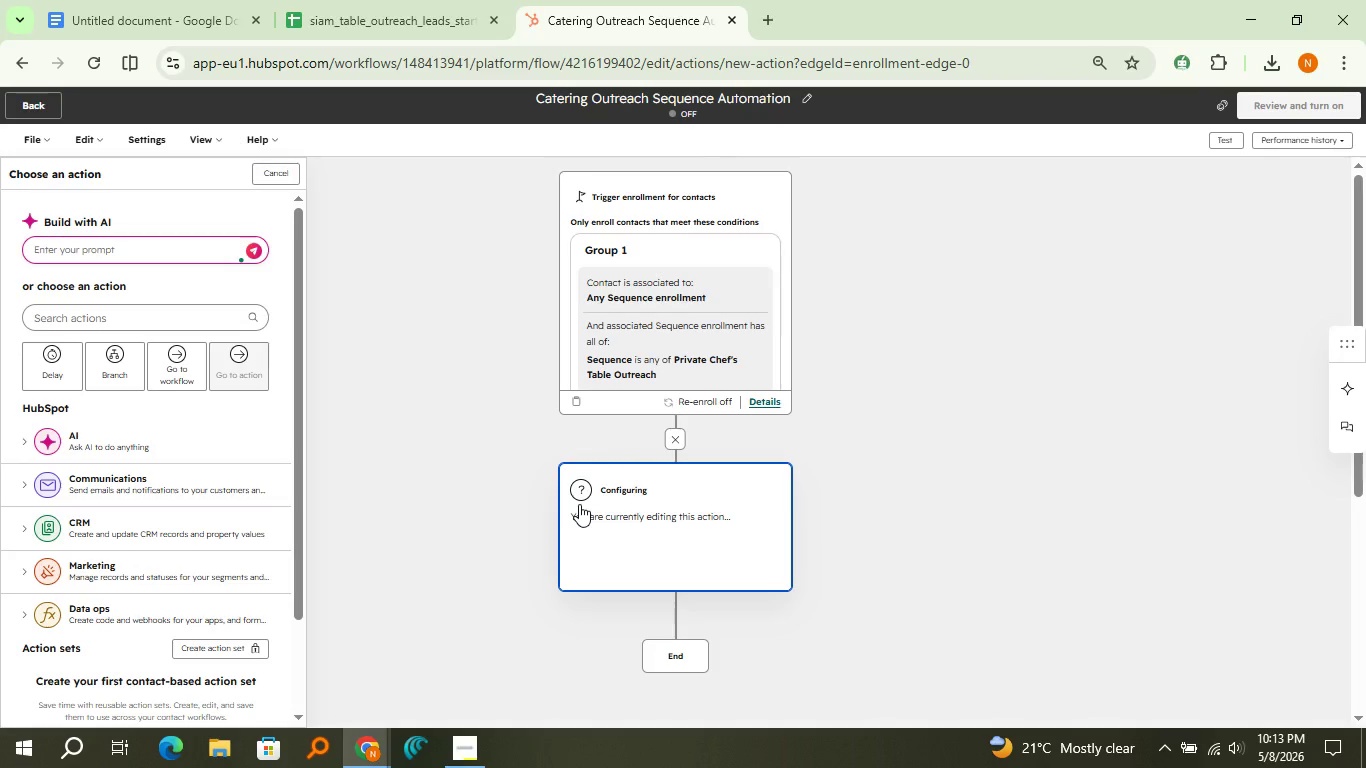 
wait(21.69)
 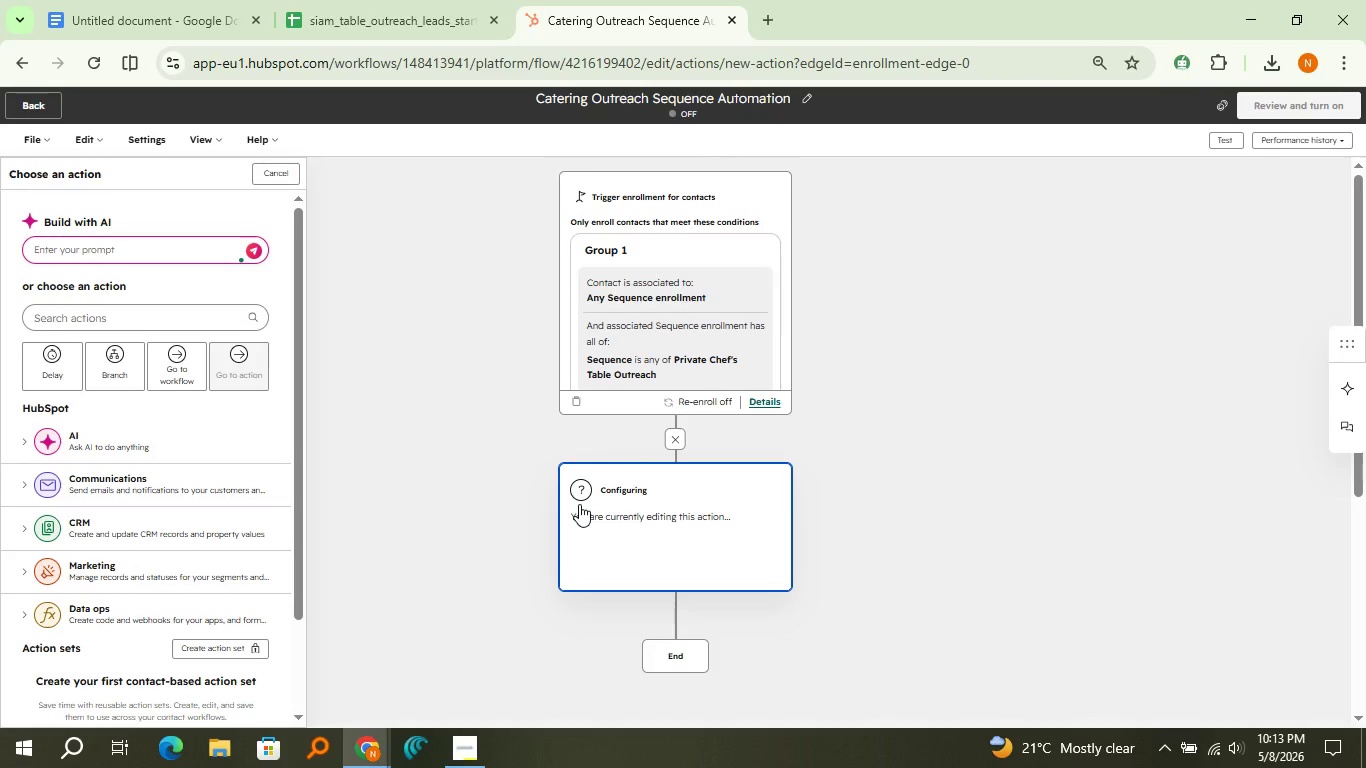 
type(edit record)
 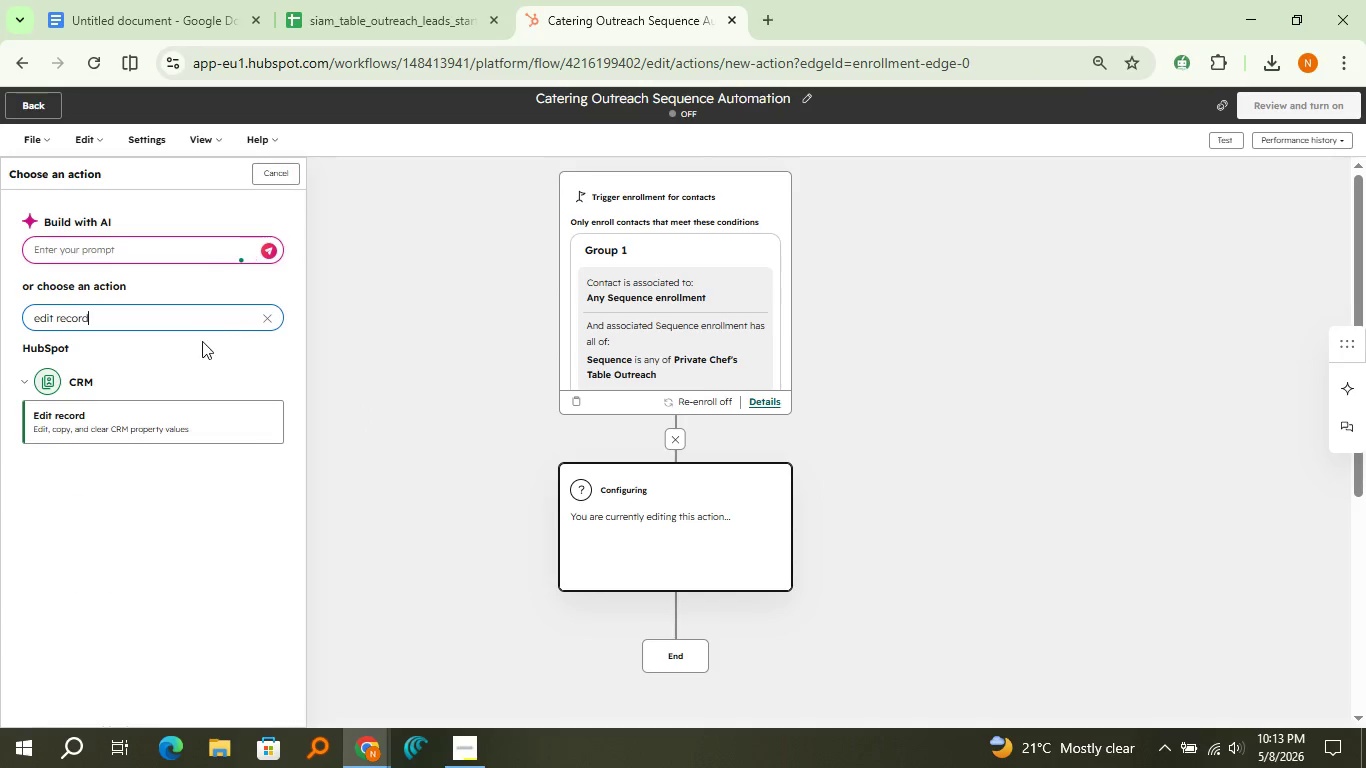 
left_click([183, 410])
 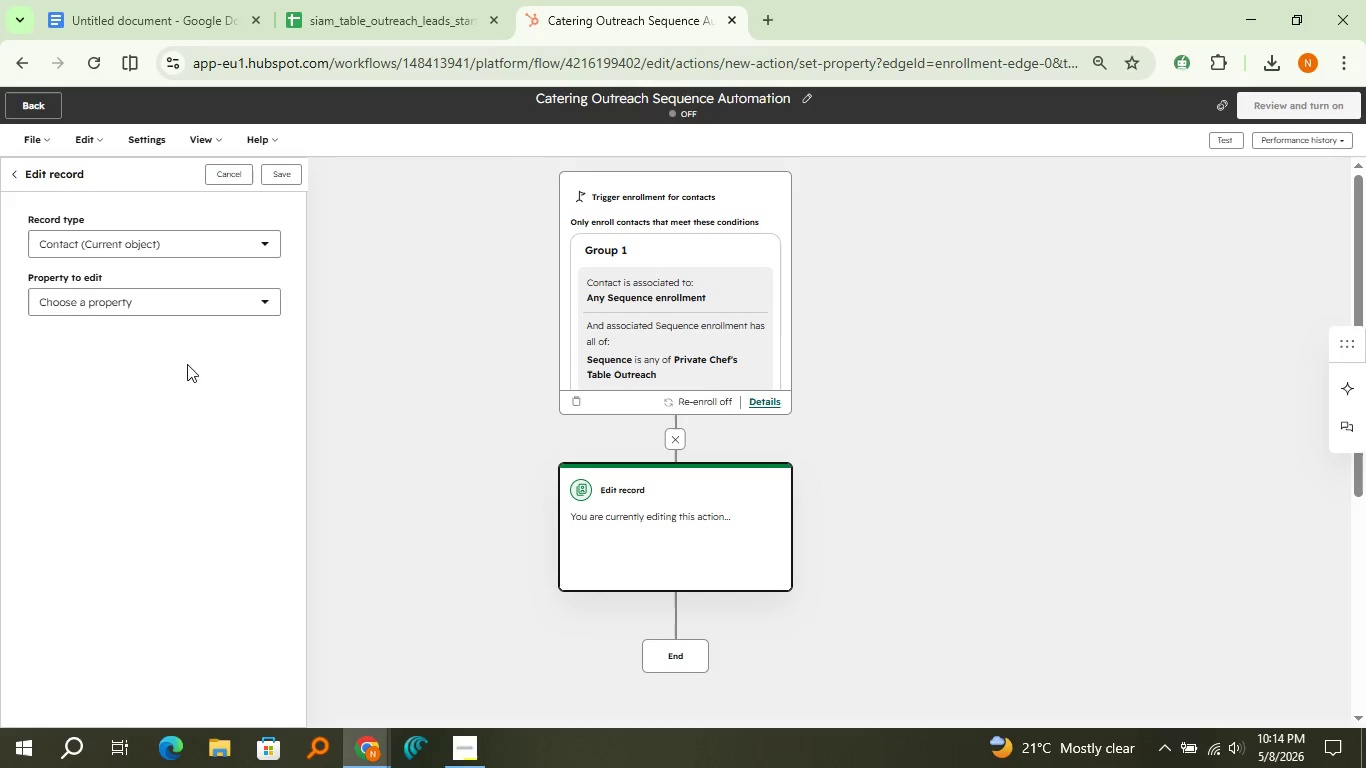 
left_click([201, 315])
 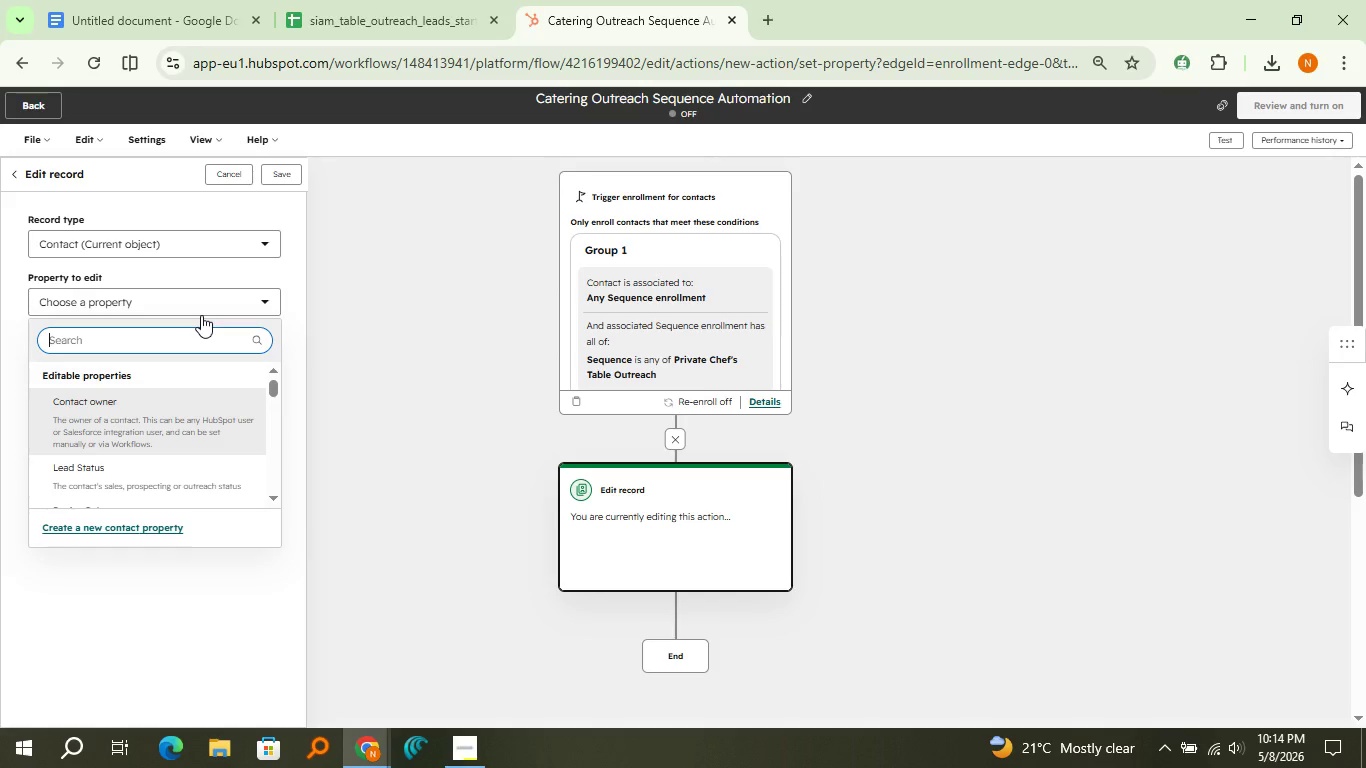 
type(cater)
 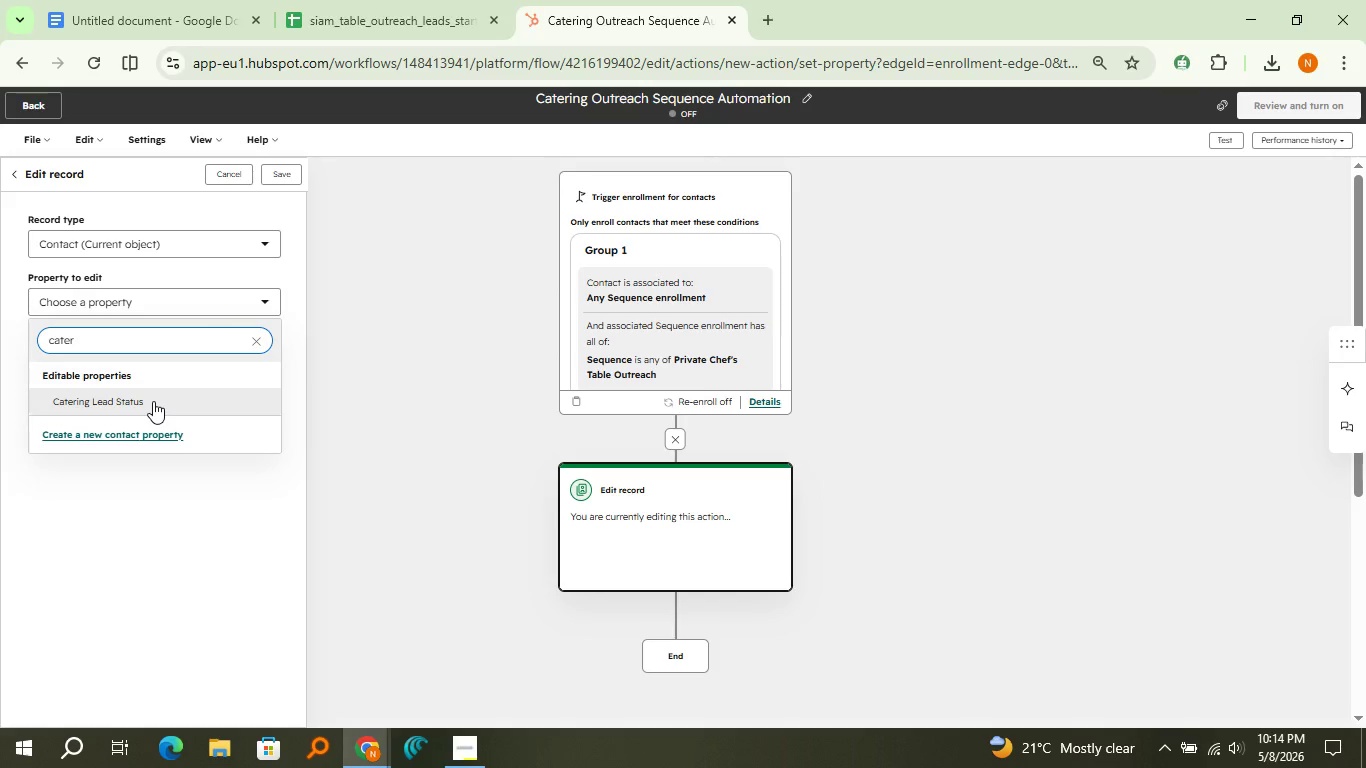 
left_click([153, 401])
 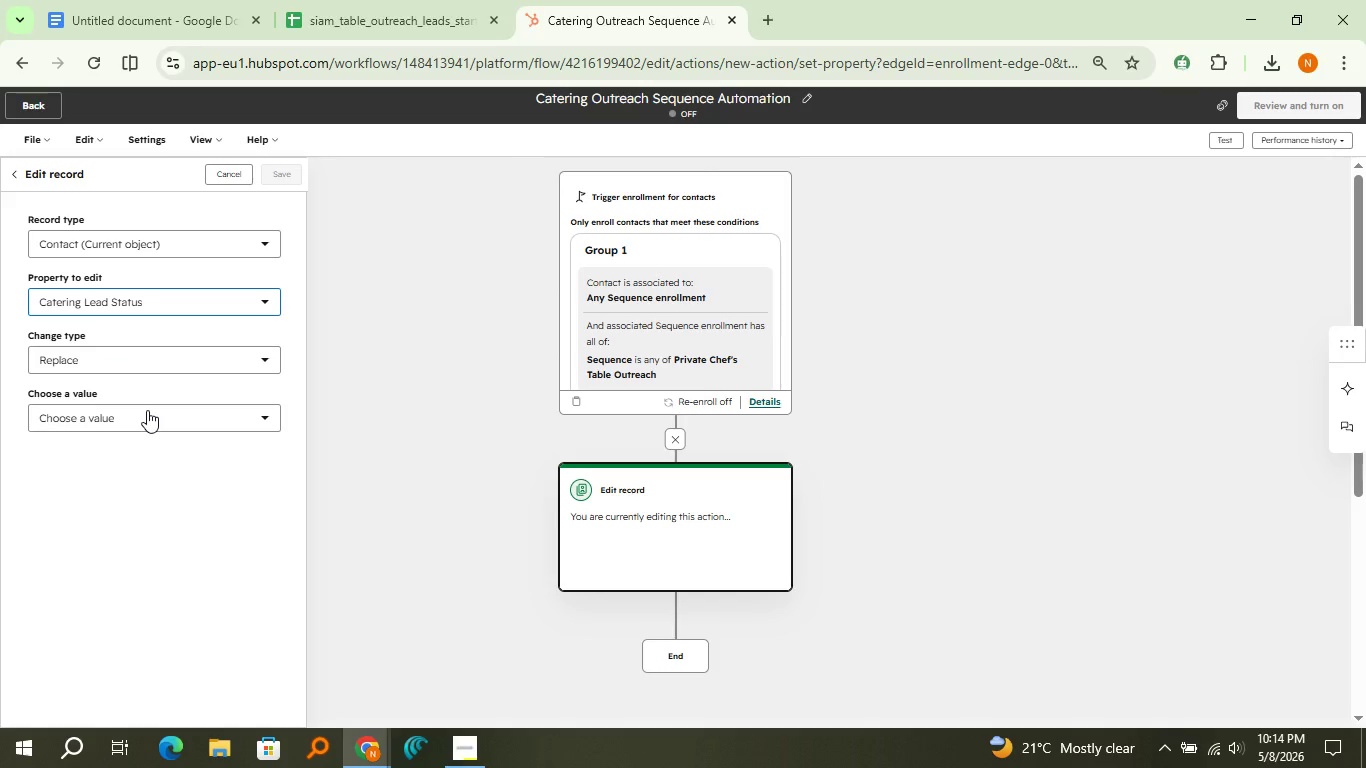 
left_click([147, 410])
 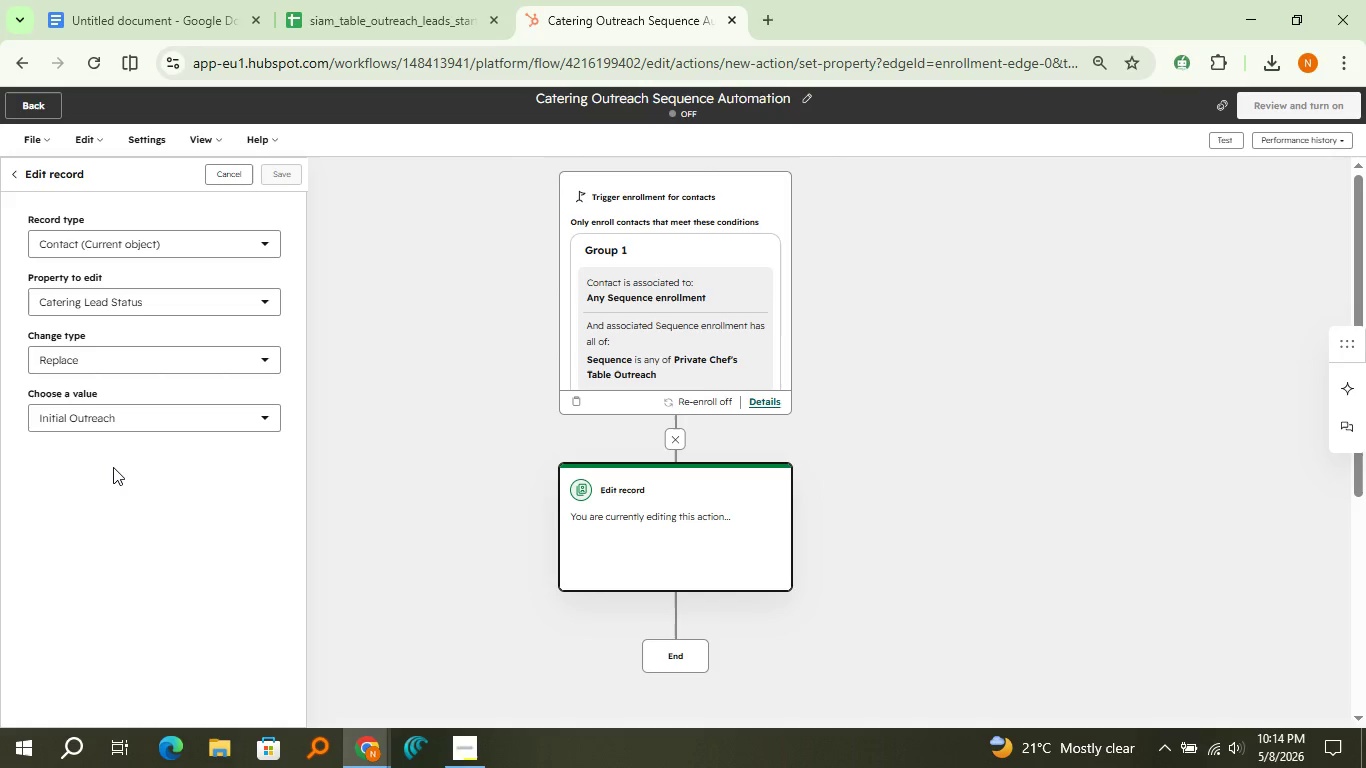 
left_click([113, 467])
 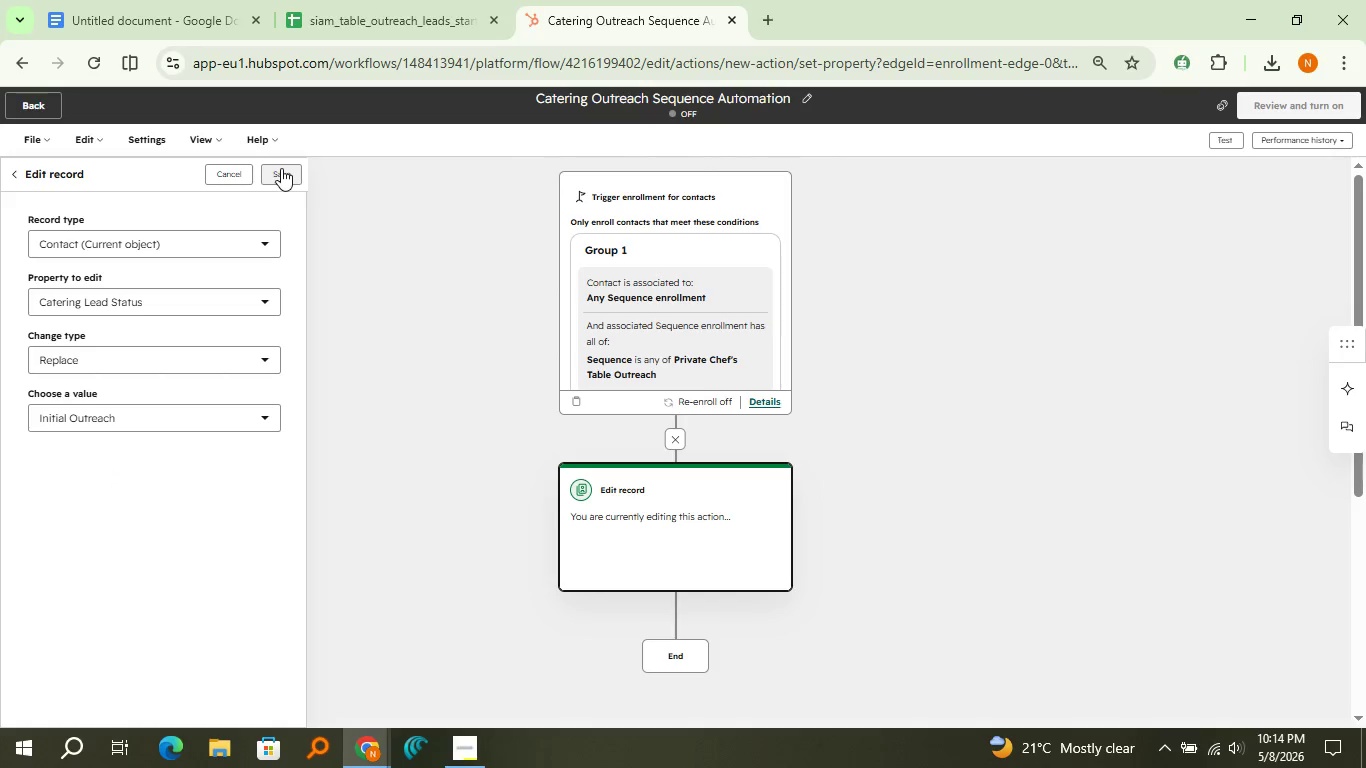 
left_click([281, 168])
 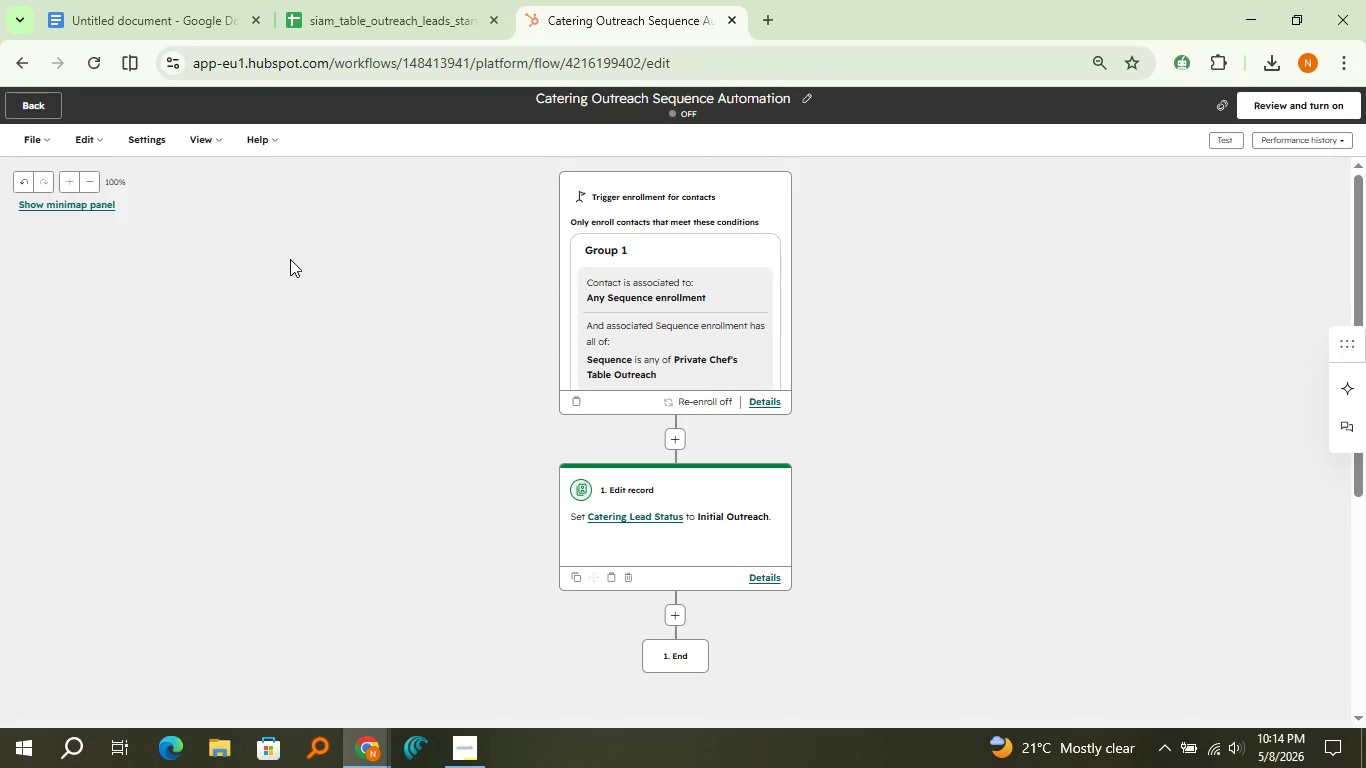 
wait(10.02)
 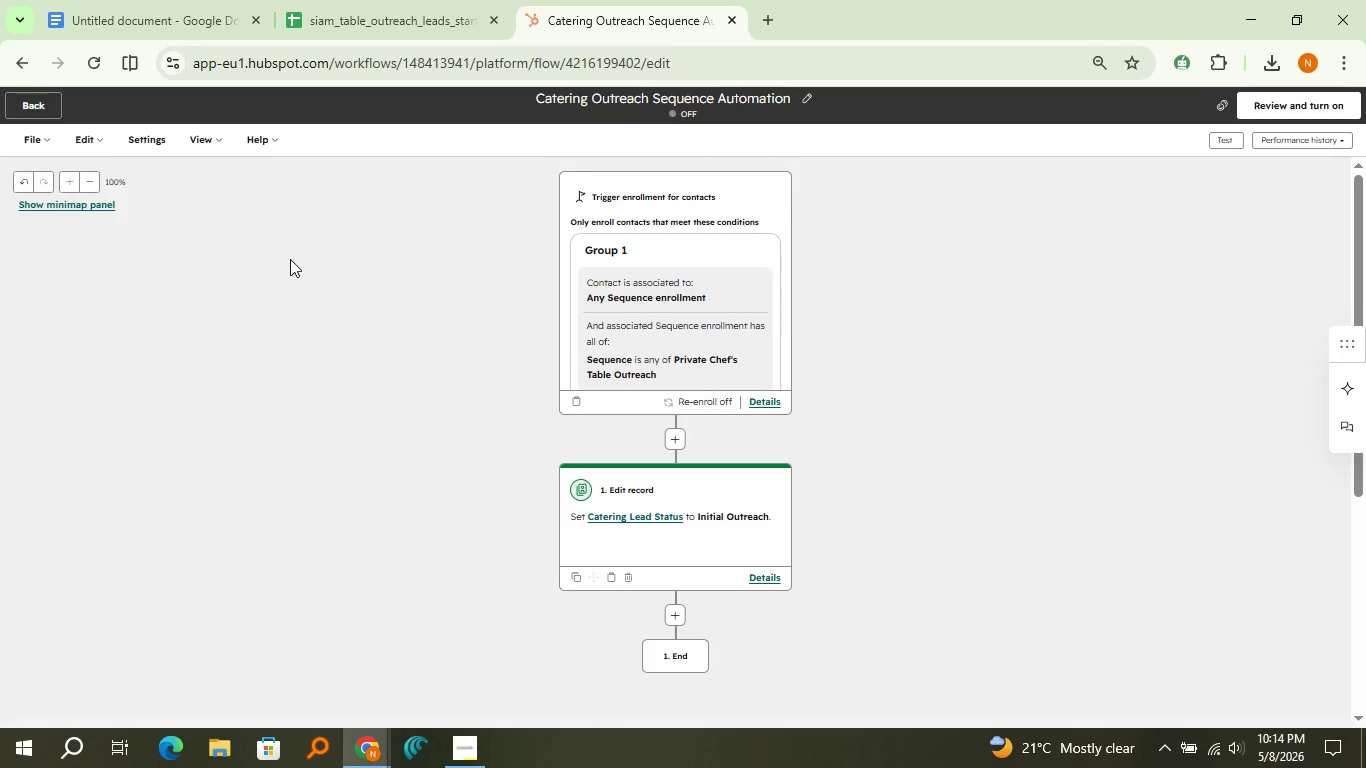 
left_click([202, 25])
 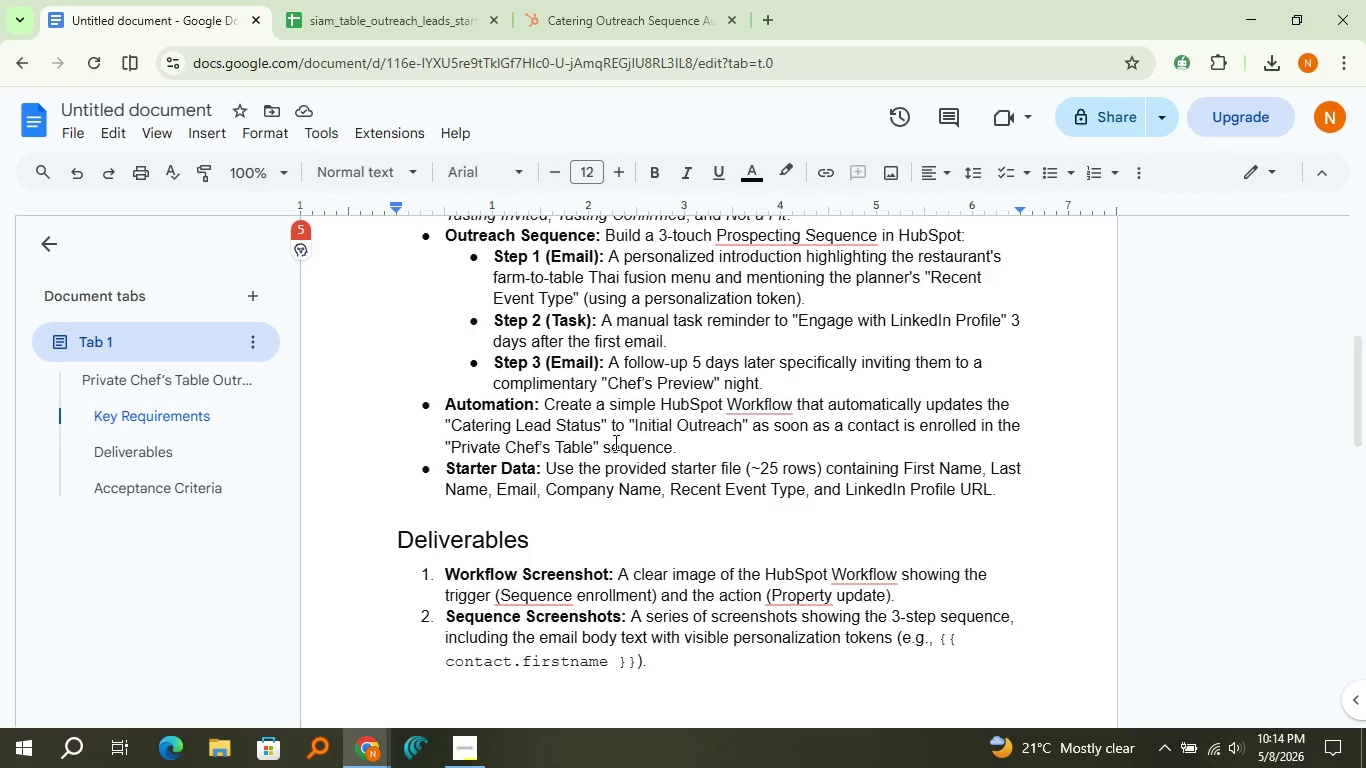 
scroll: coordinate [614, 442], scroll_direction: down, amount: 1.0
 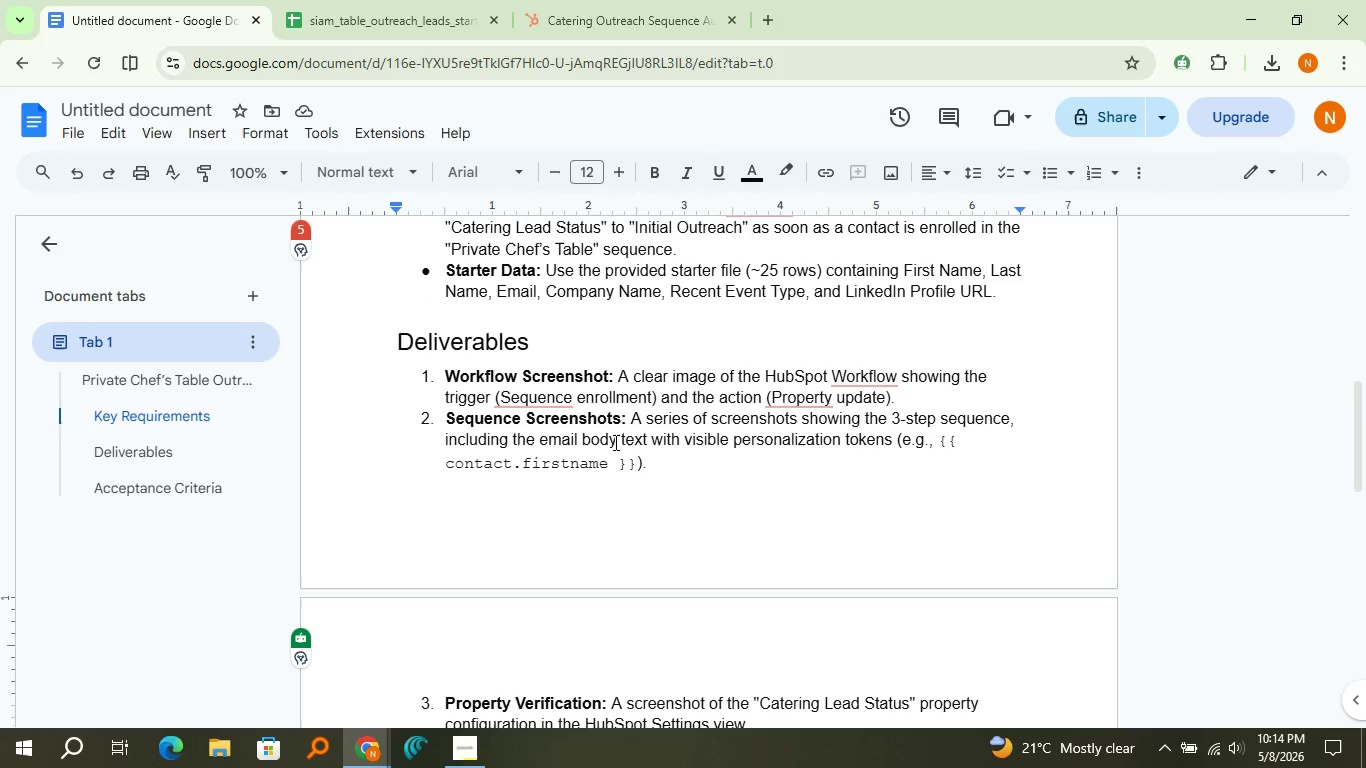 
wait(5.14)
 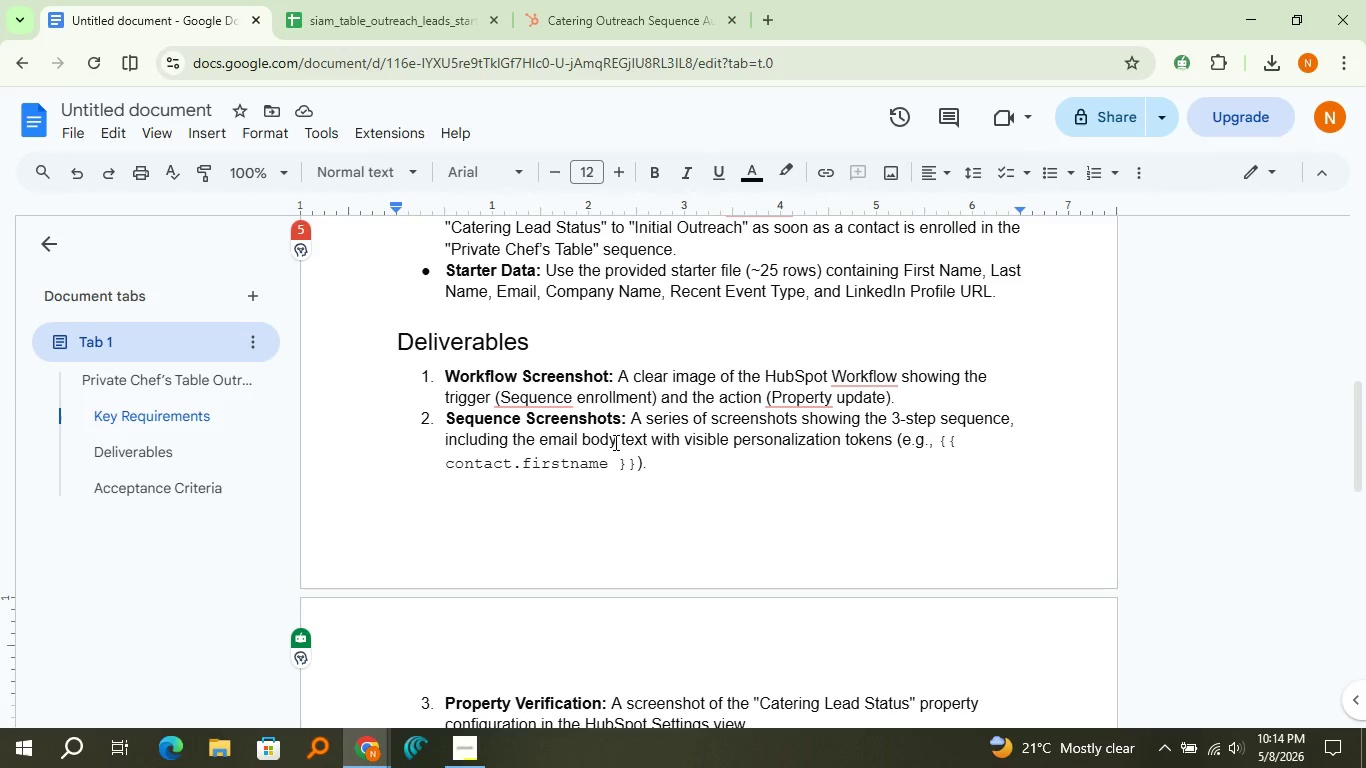 
scroll: coordinate [614, 442], scroll_direction: down, amount: 1.0
 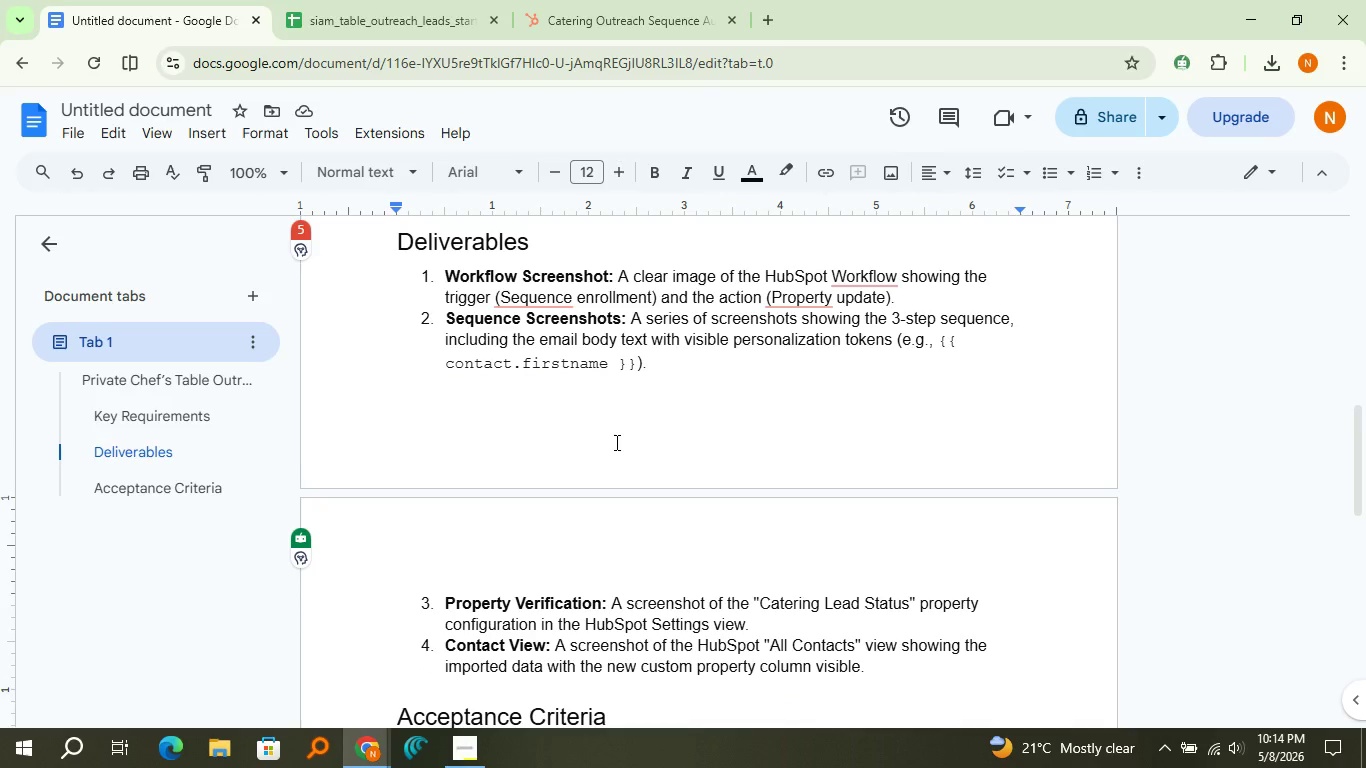 
wait(14.9)
 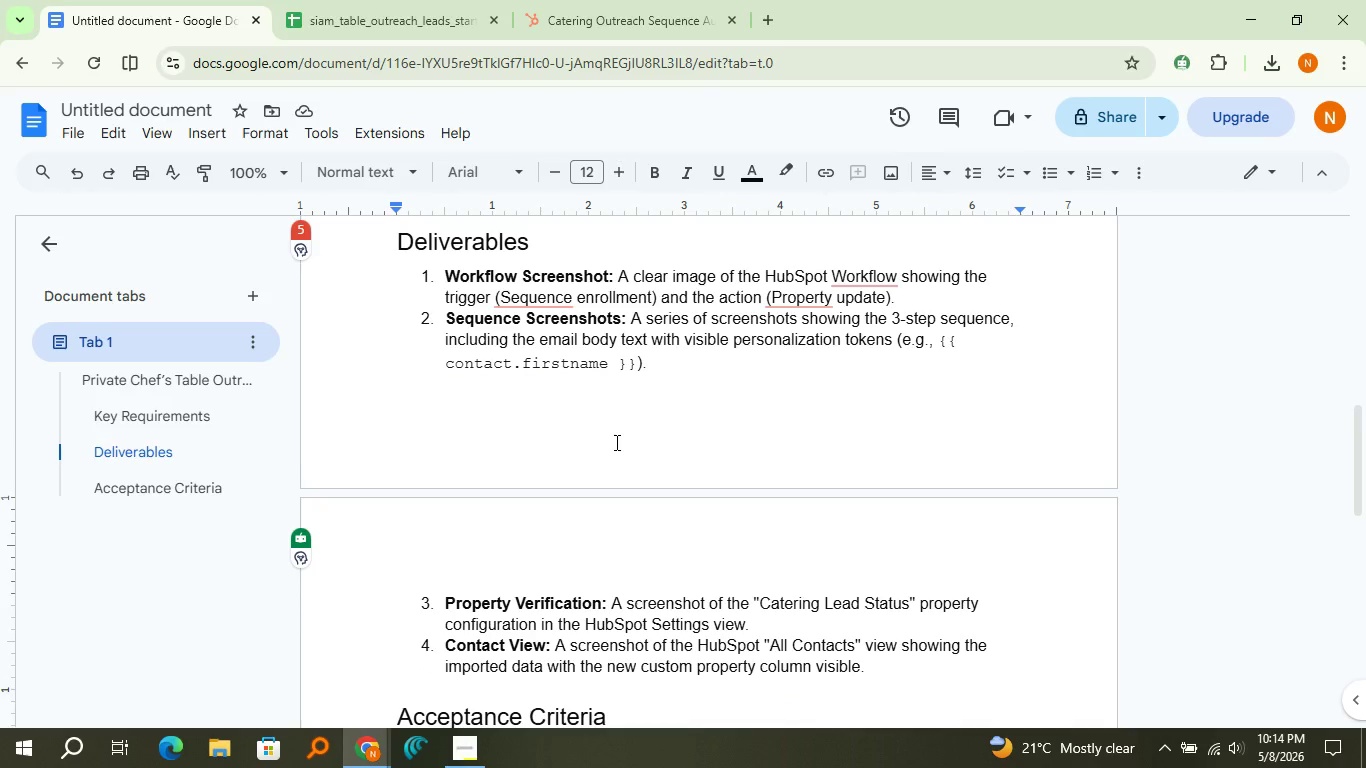 
left_click([645, 31])
 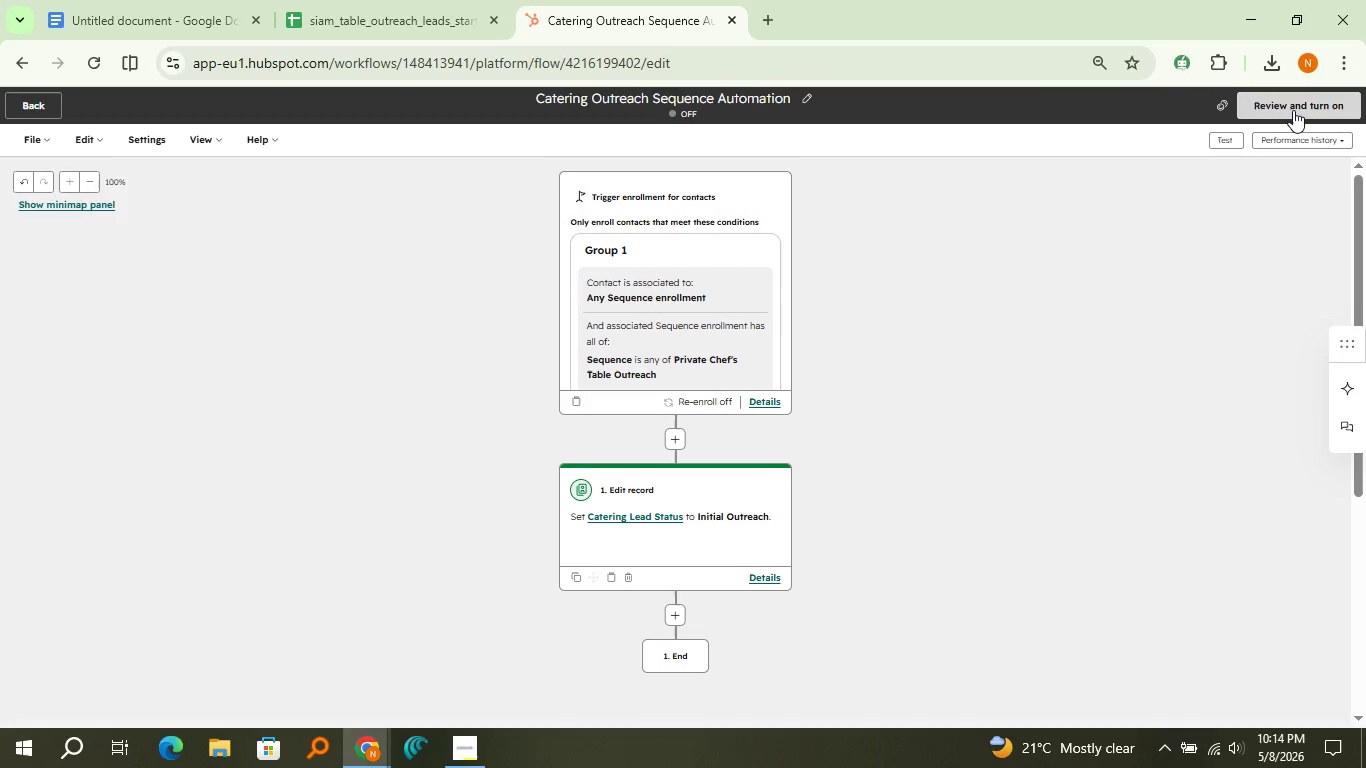 
left_click([1293, 110])
 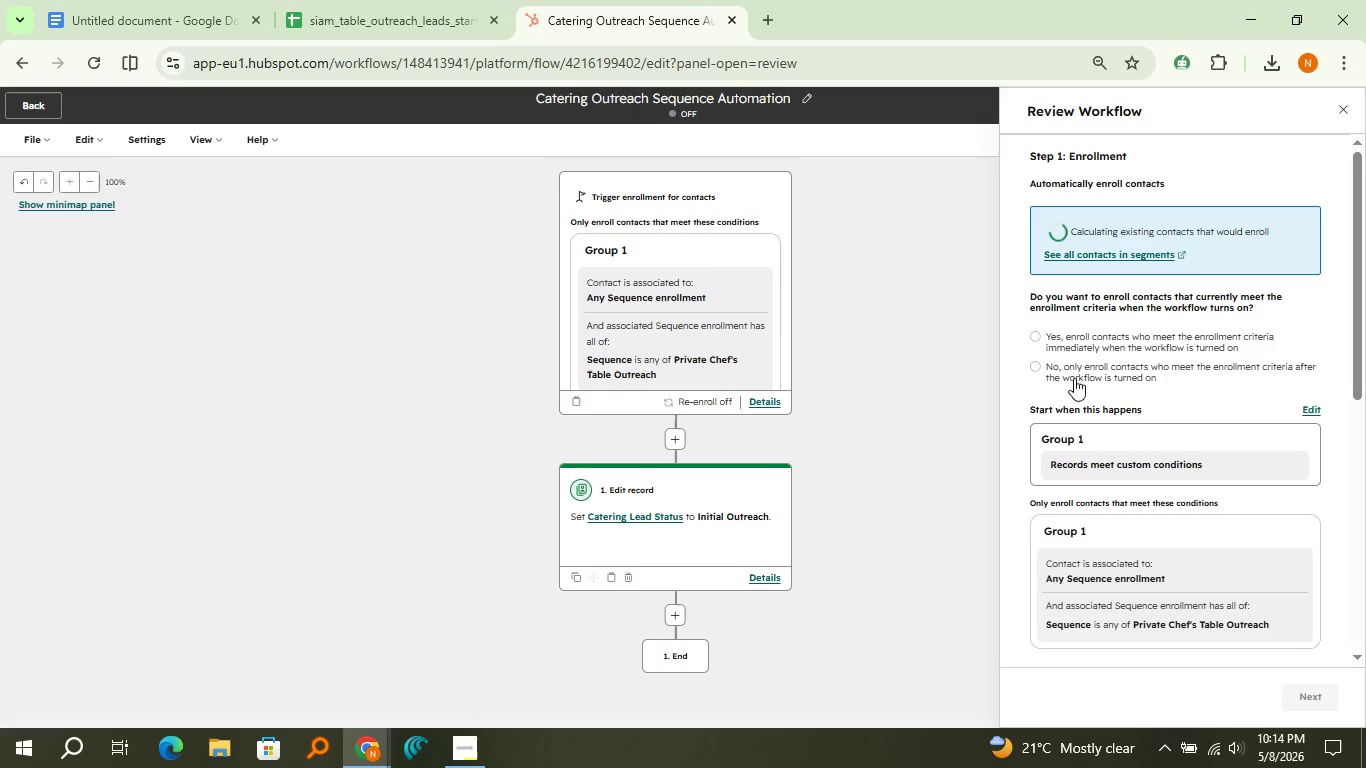 
wait(7.62)
 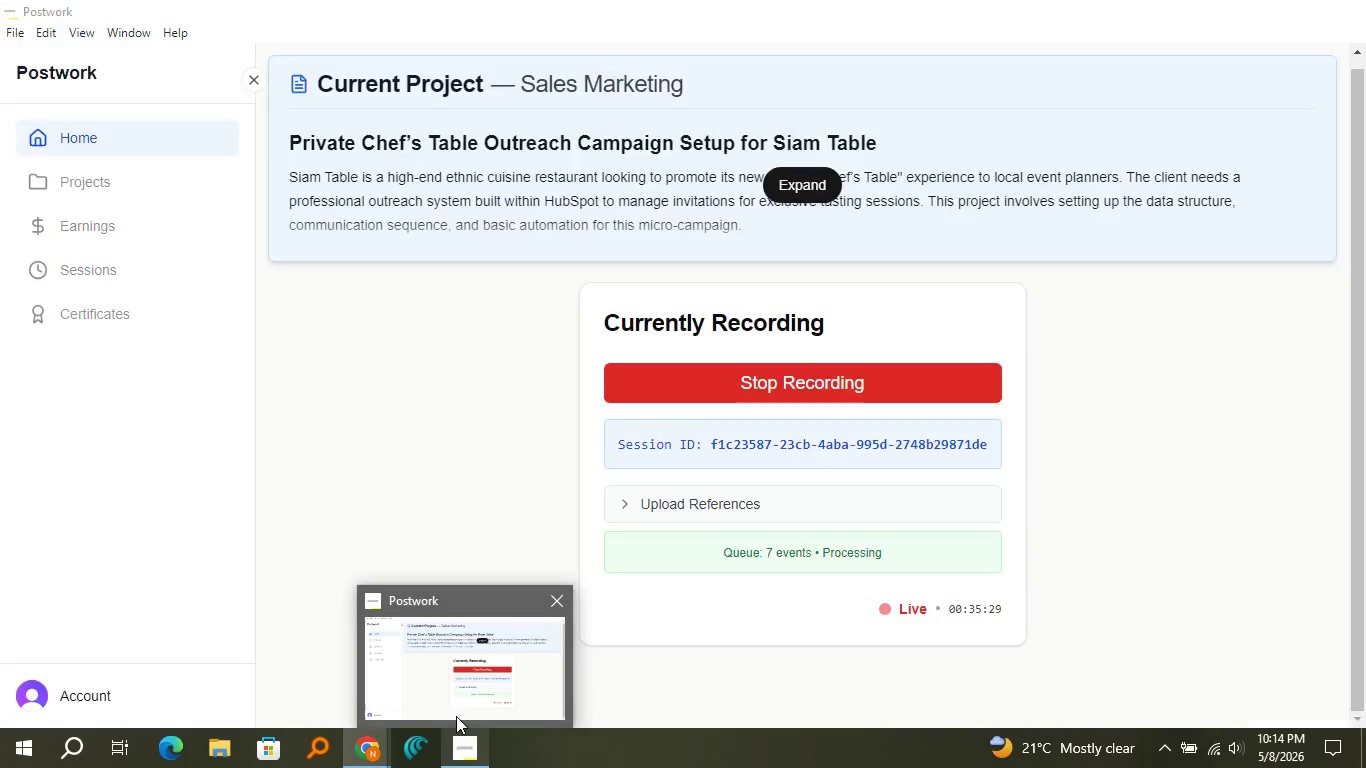 
left_click([1089, 337])
 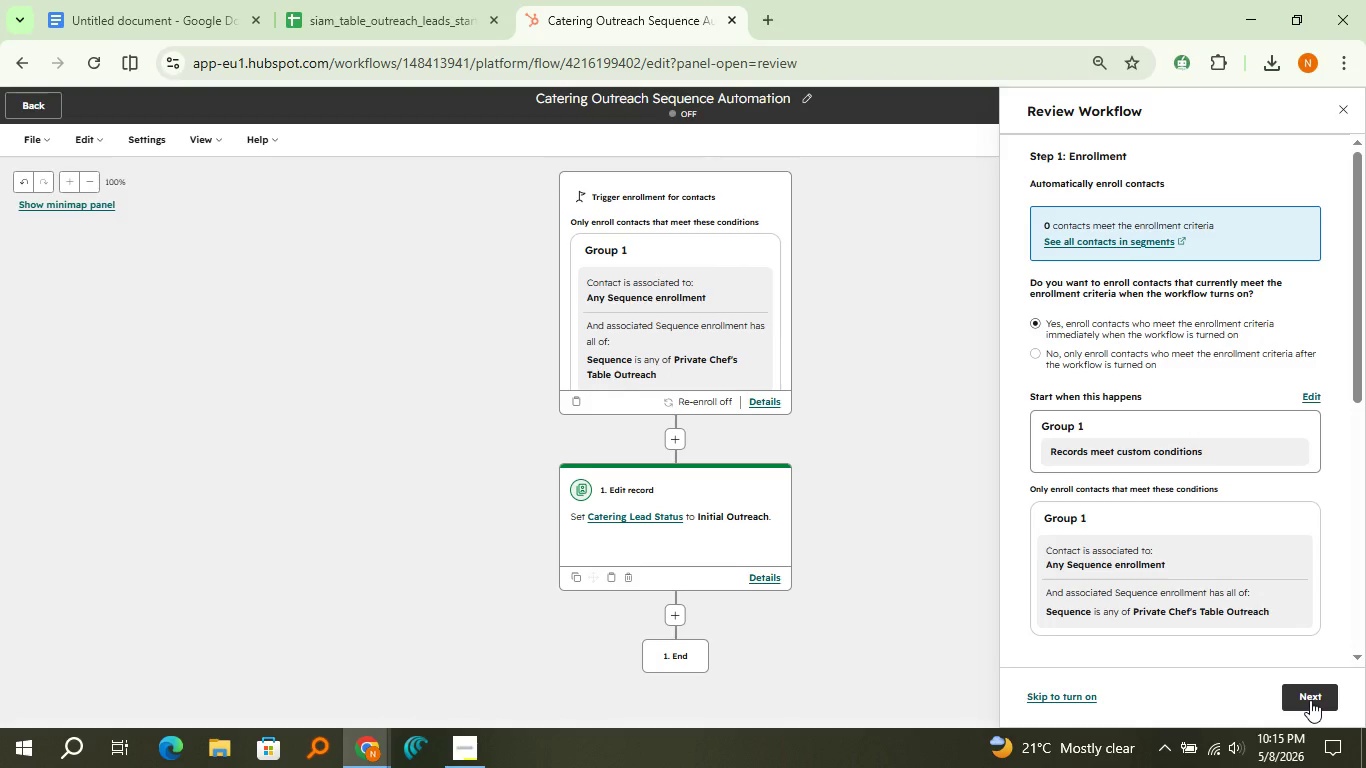 
wait(7.45)
 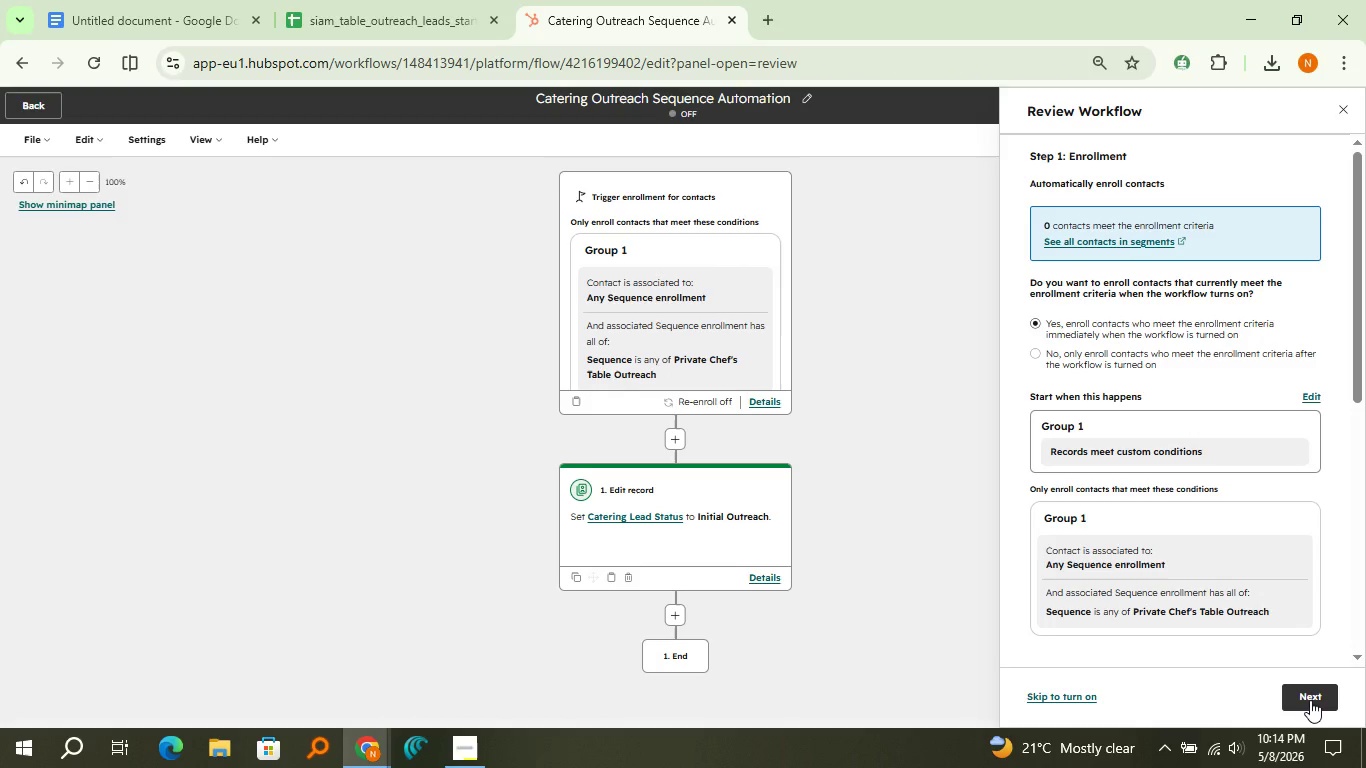 
left_click([811, 430])
 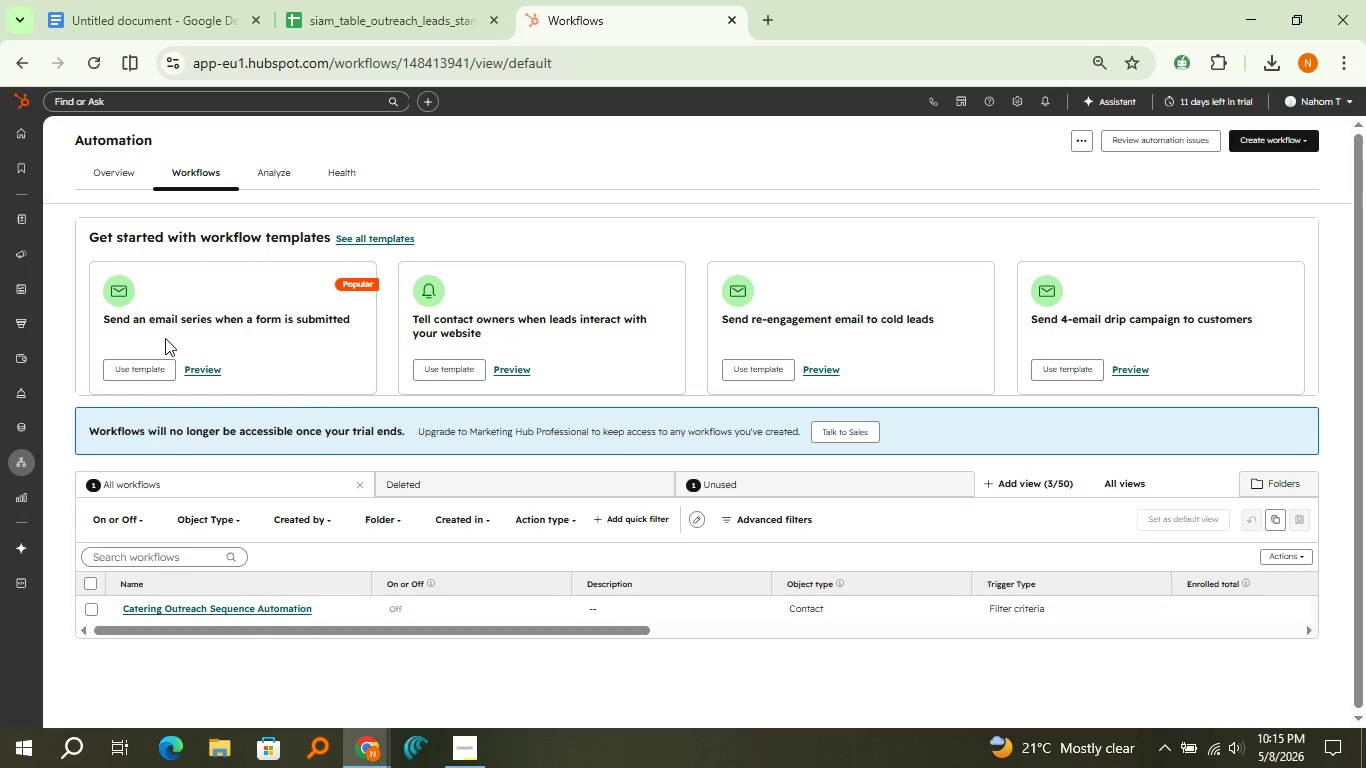 
wait(18.27)
 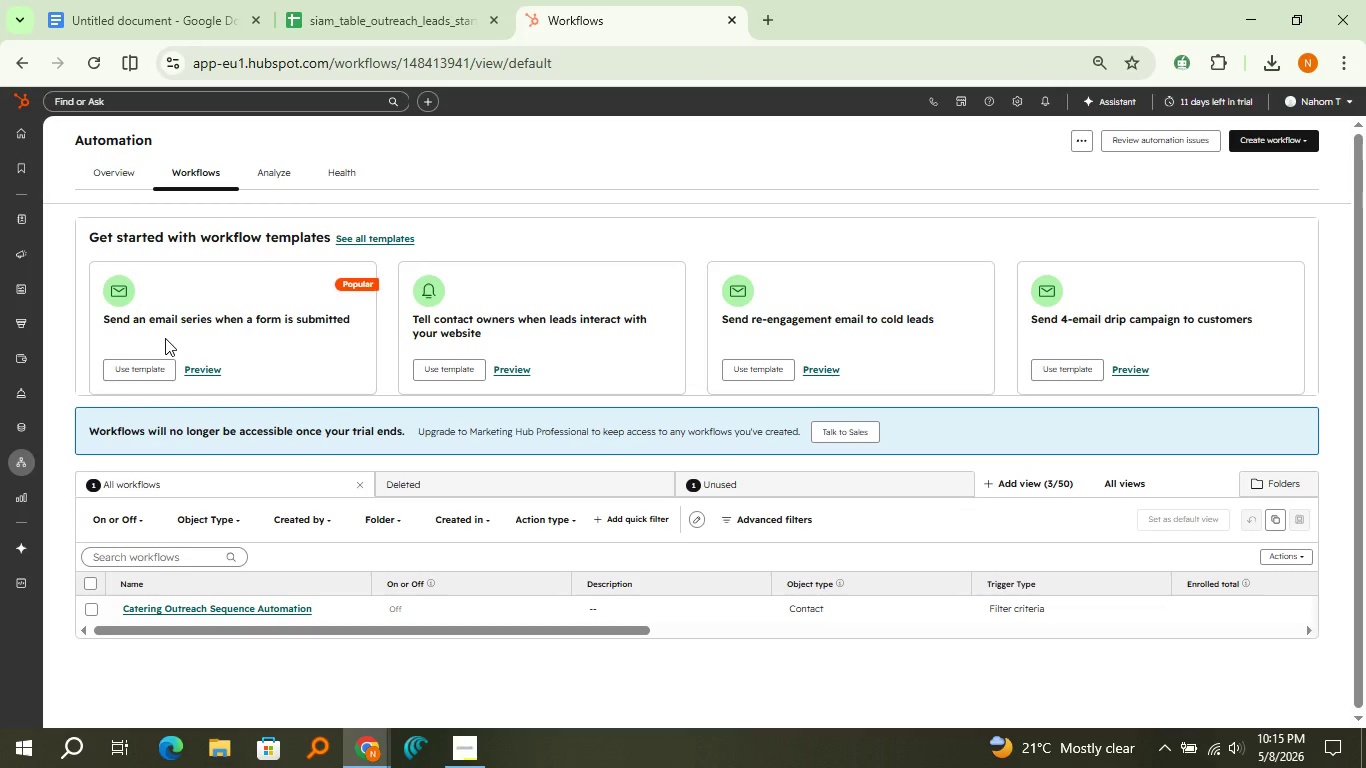 
mouse_move([44, 218])
 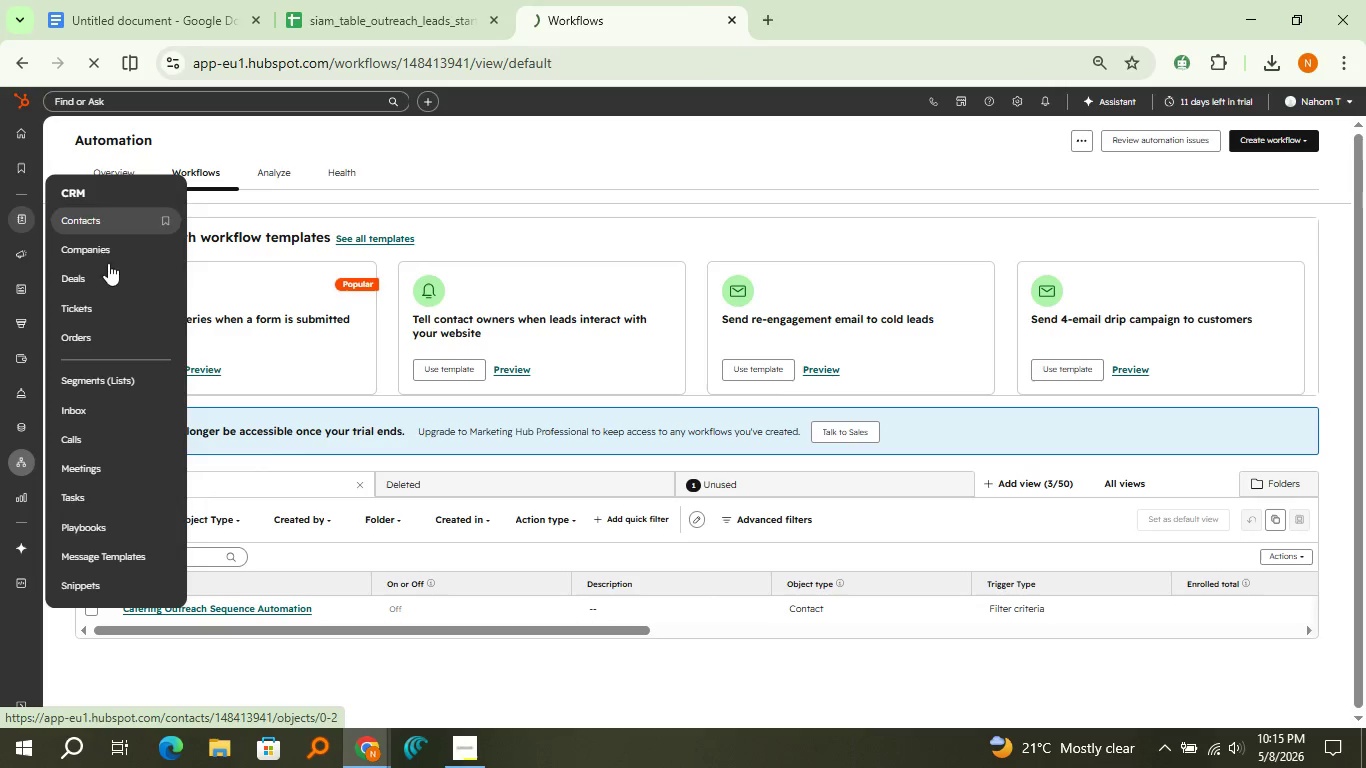 
left_click([56, 218])
 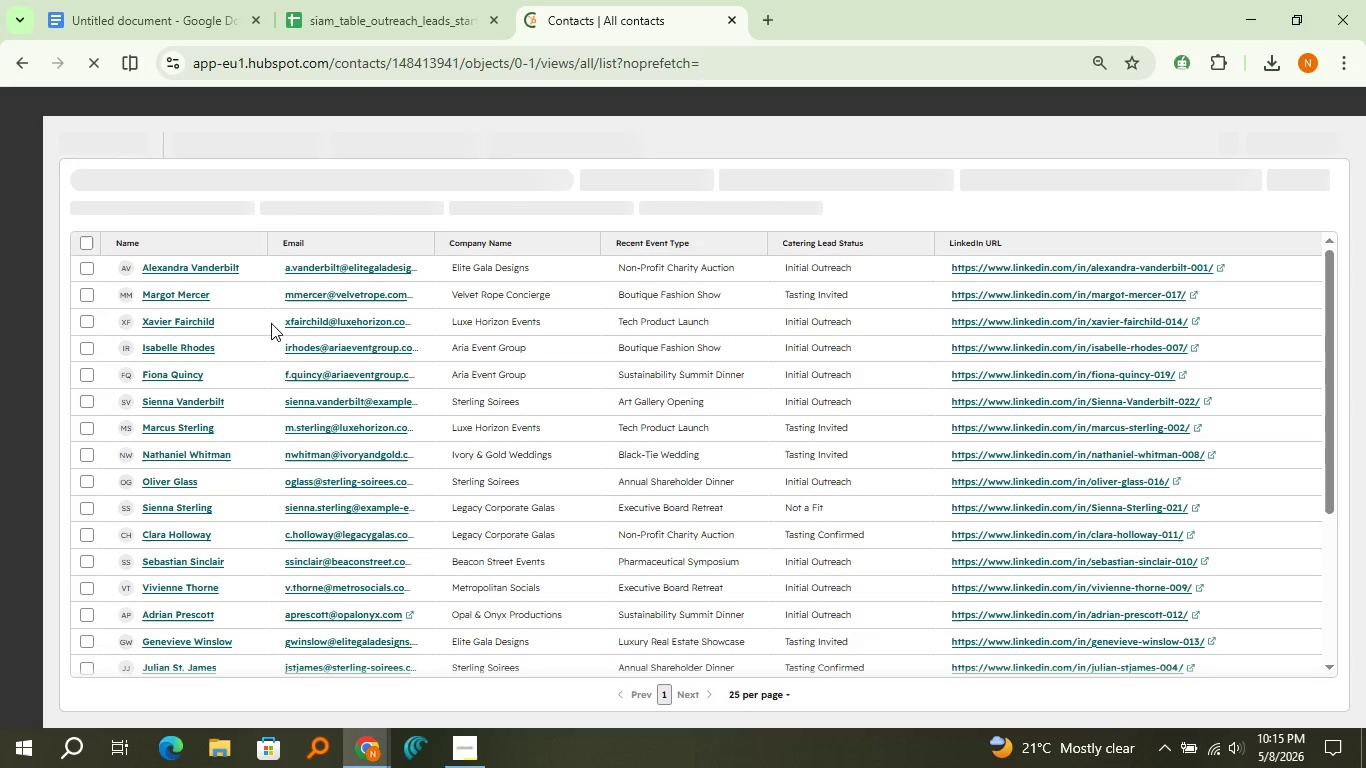 
wait(14.5)
 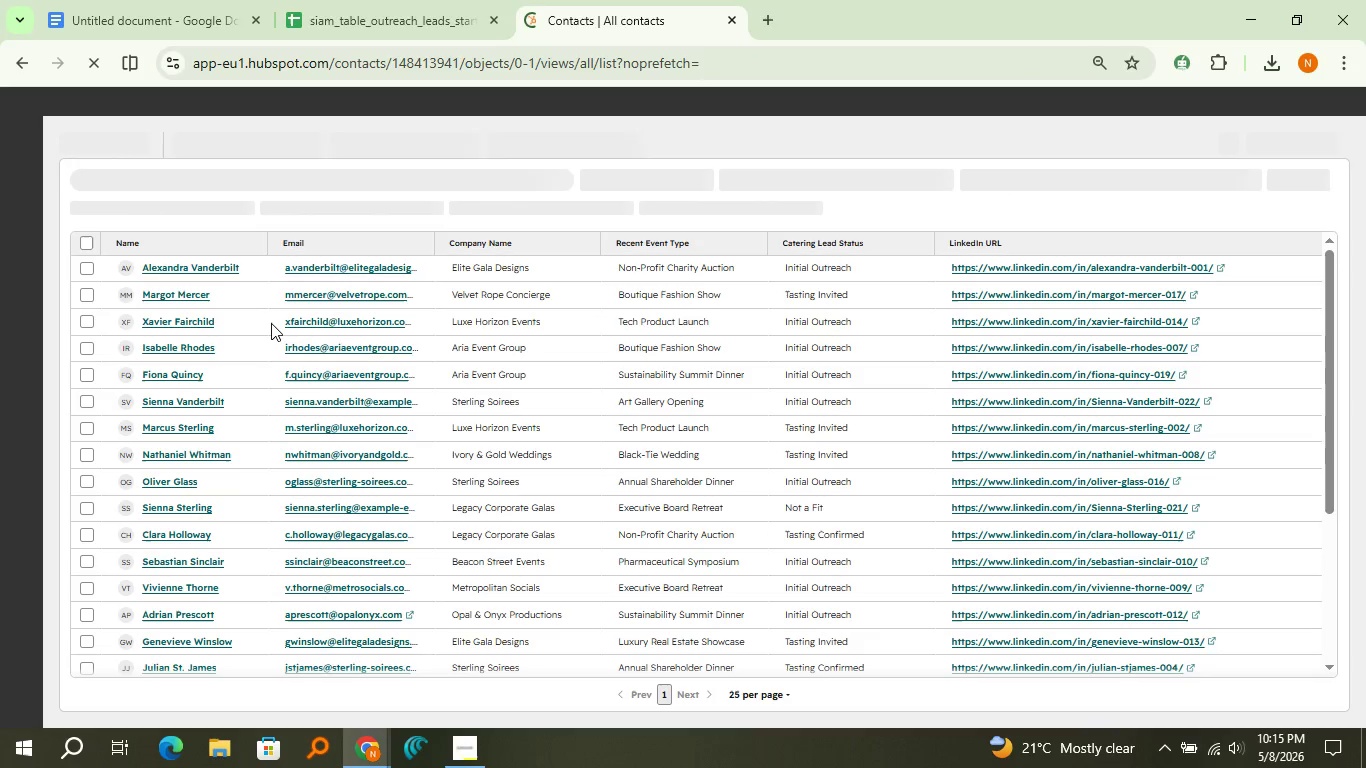 
left_click([82, 250])
 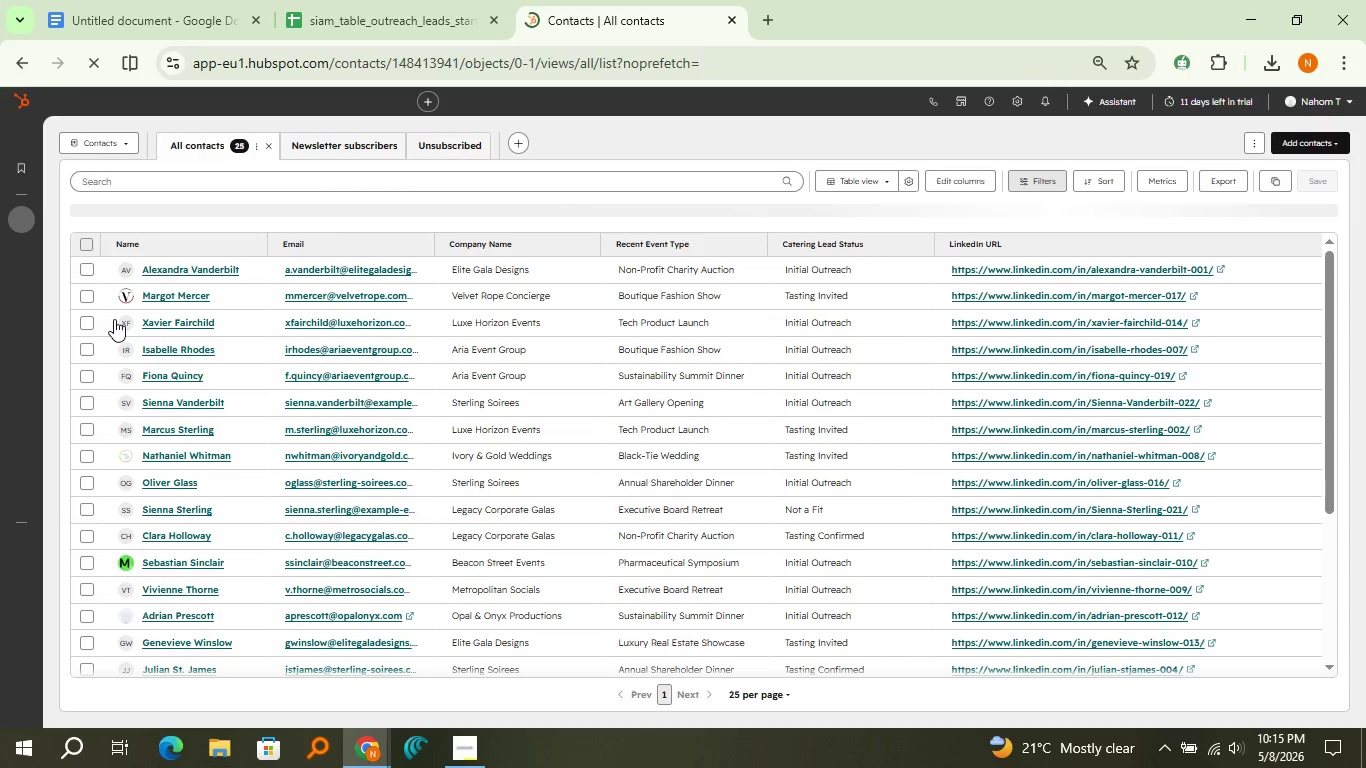 
mouse_move([143, 320])
 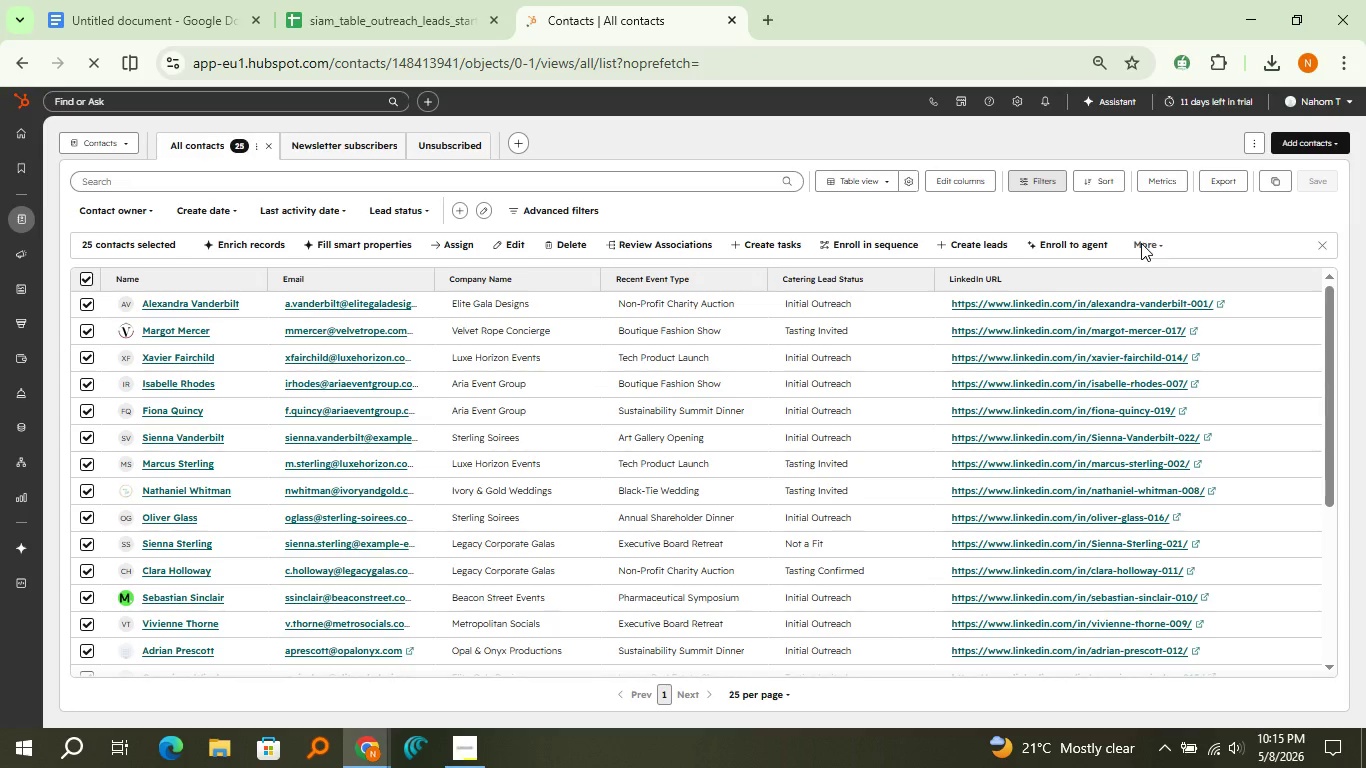 
left_click([1141, 243])
 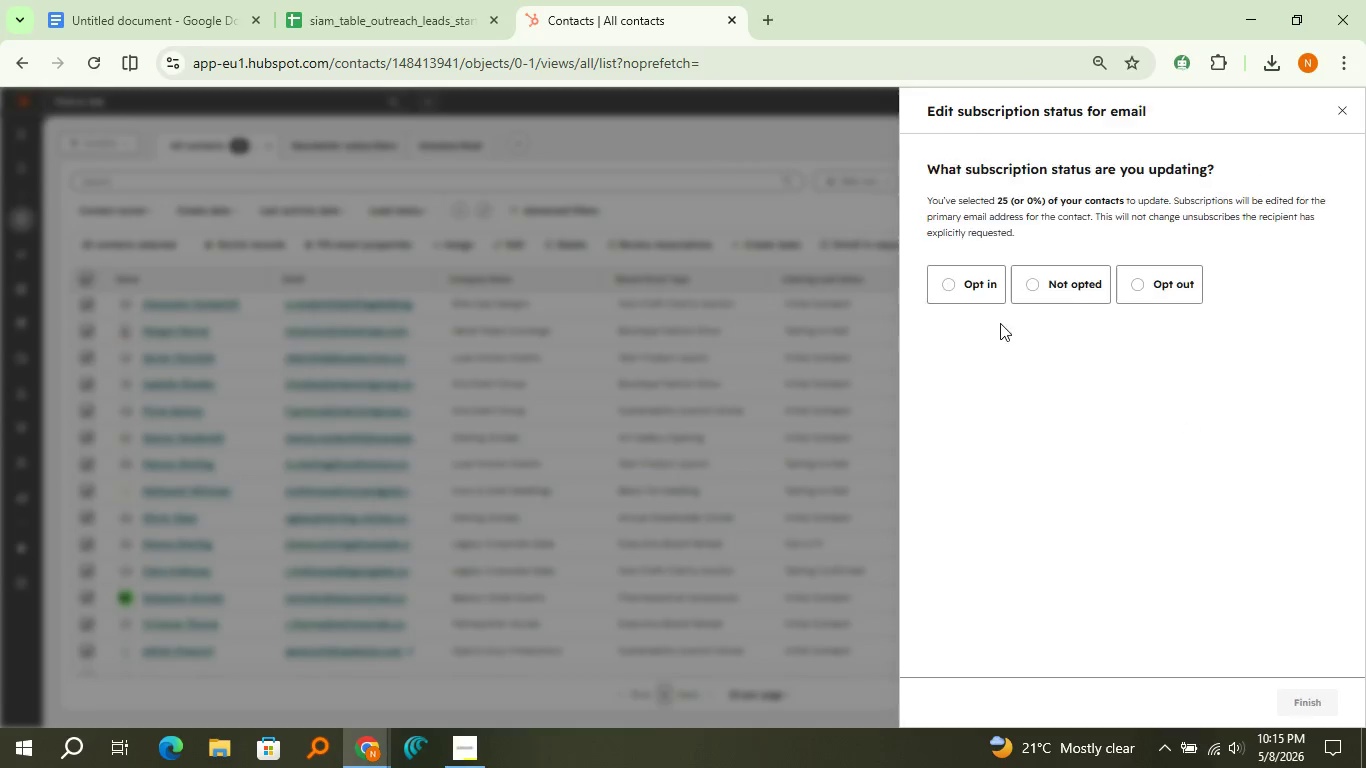 
left_click([979, 298])
 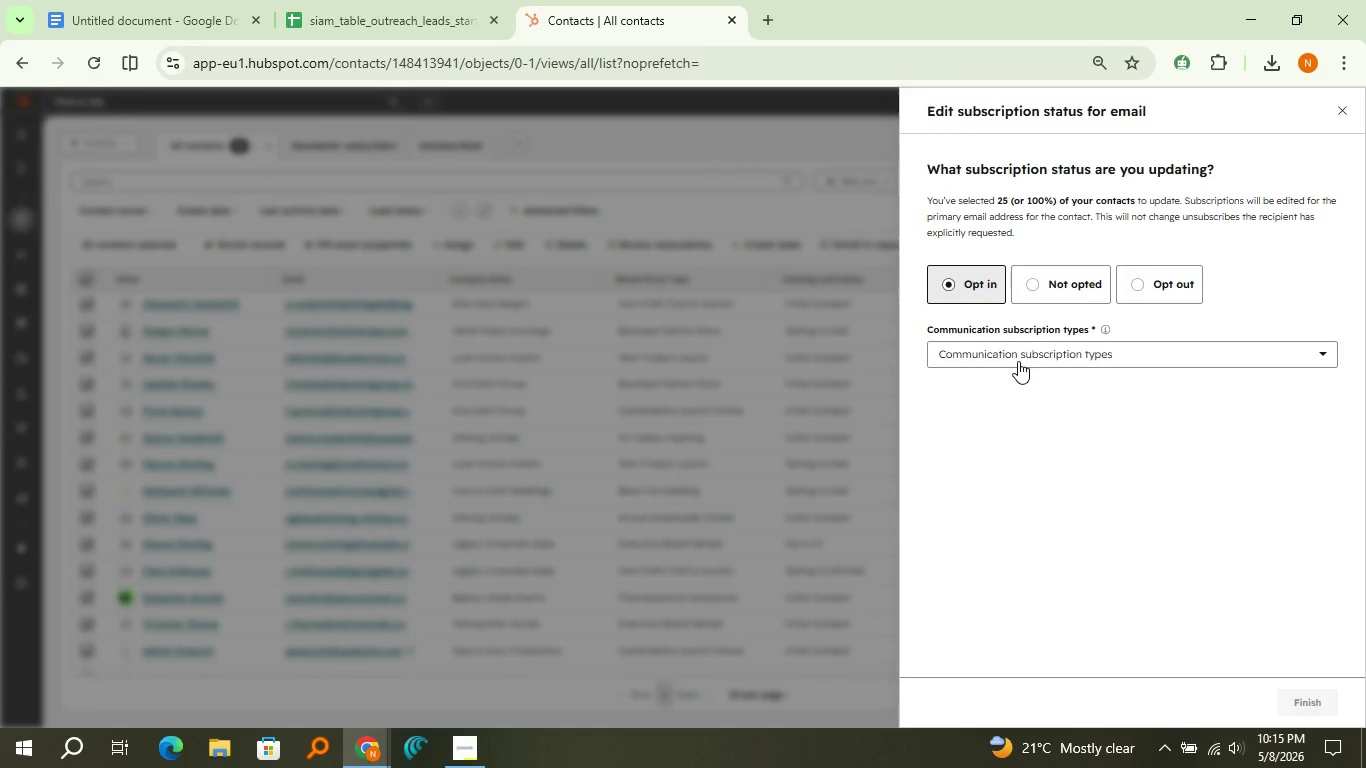 
left_click([1018, 361])
 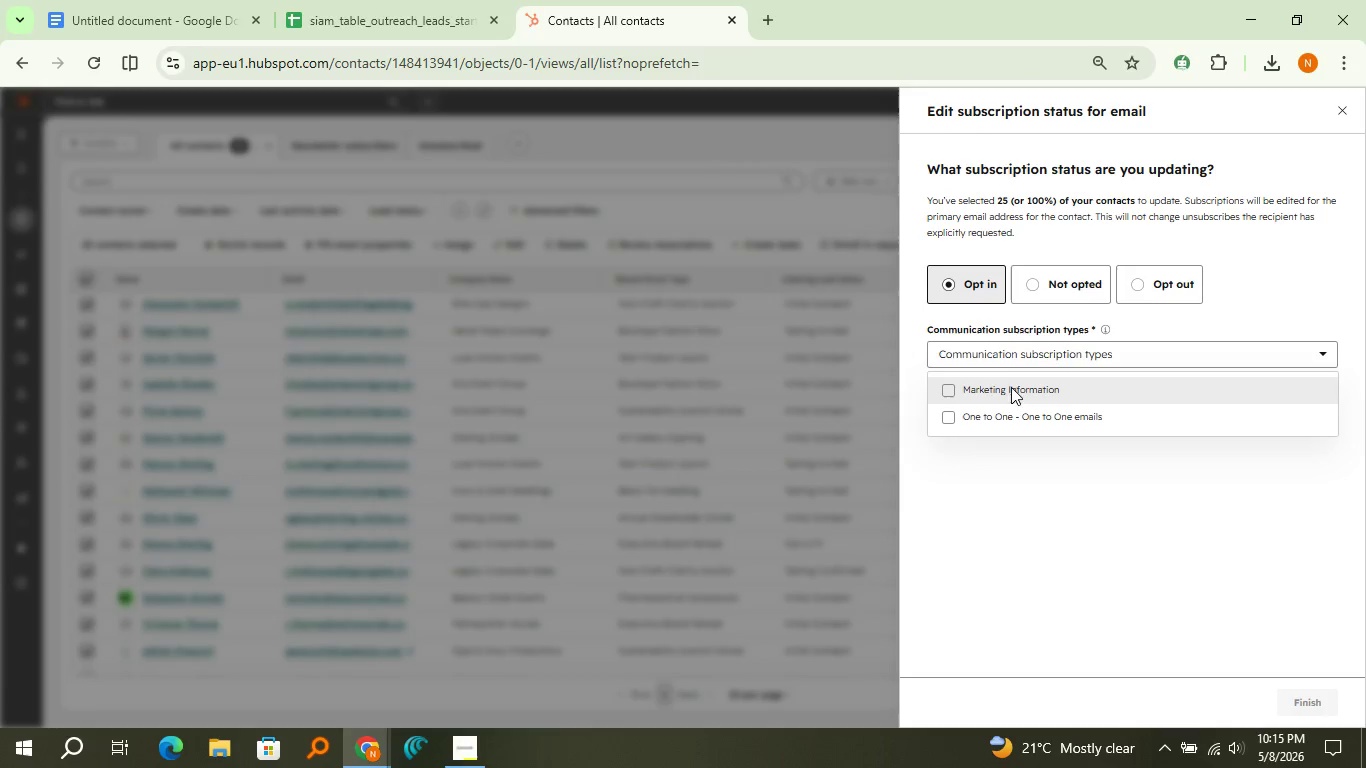 
left_click([1013, 382])
 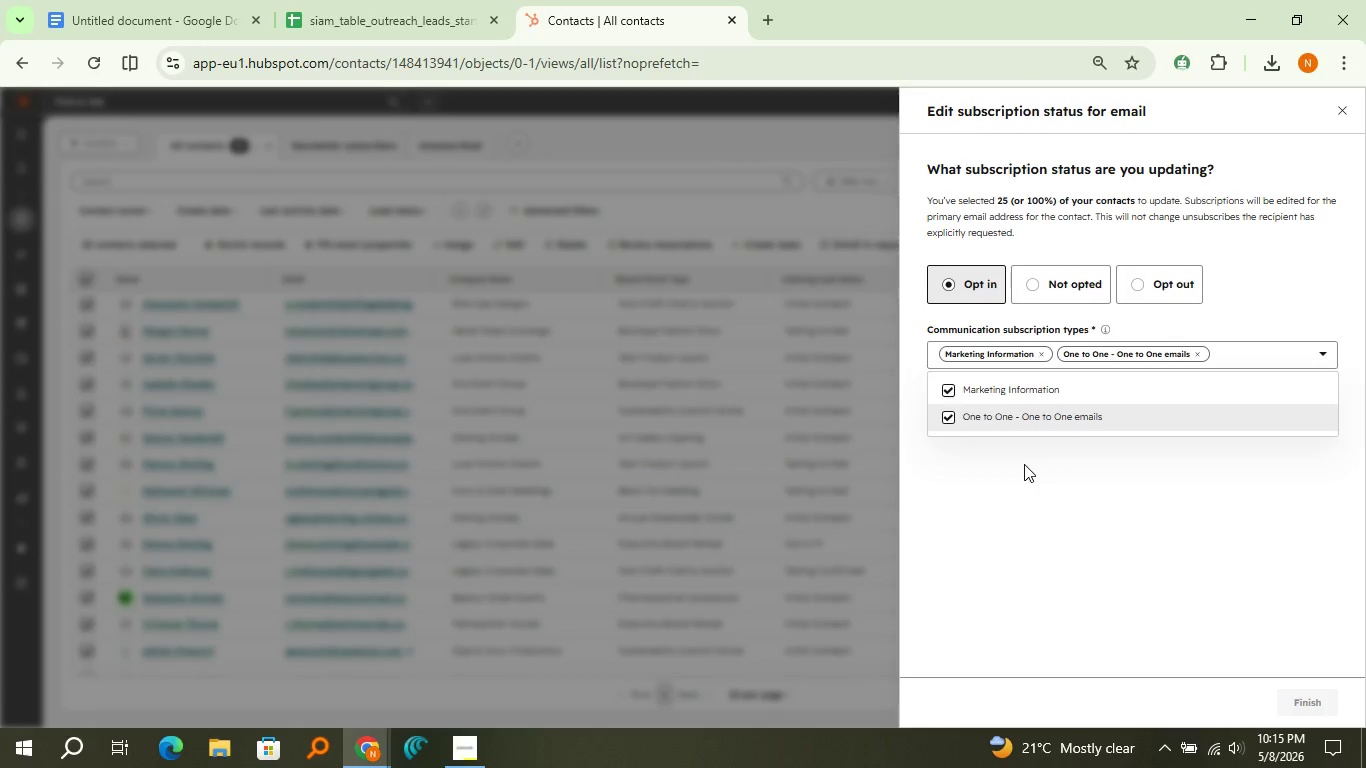 
left_click([1024, 464])
 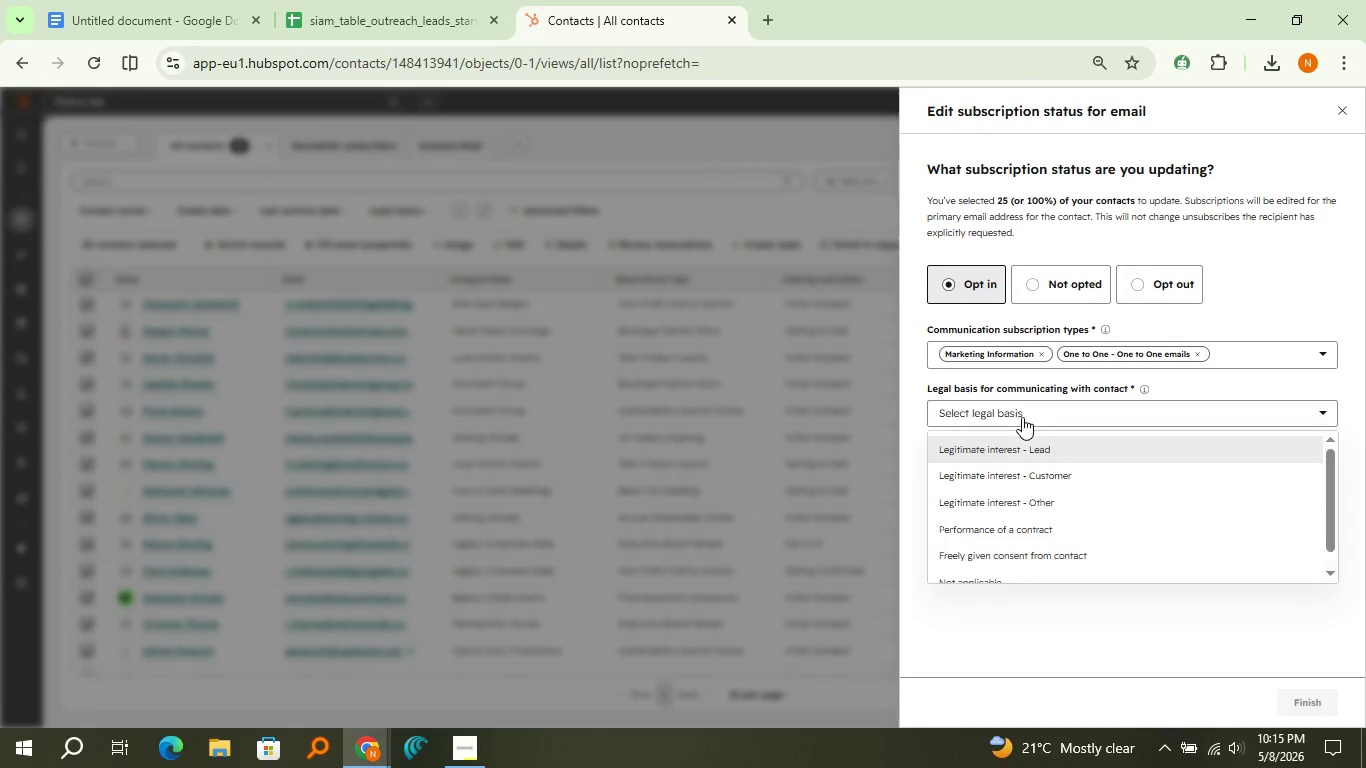 
left_click([1021, 412])
 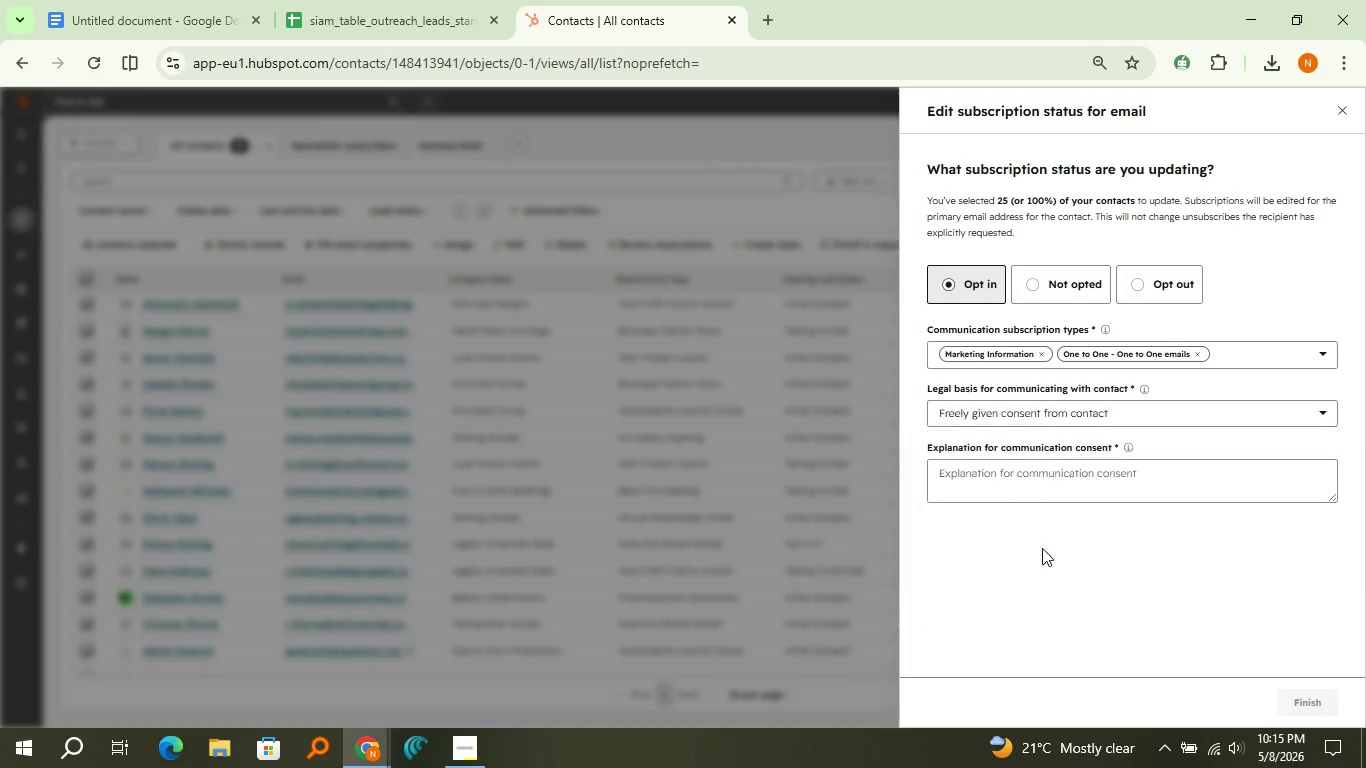 
left_click([1042, 548])
 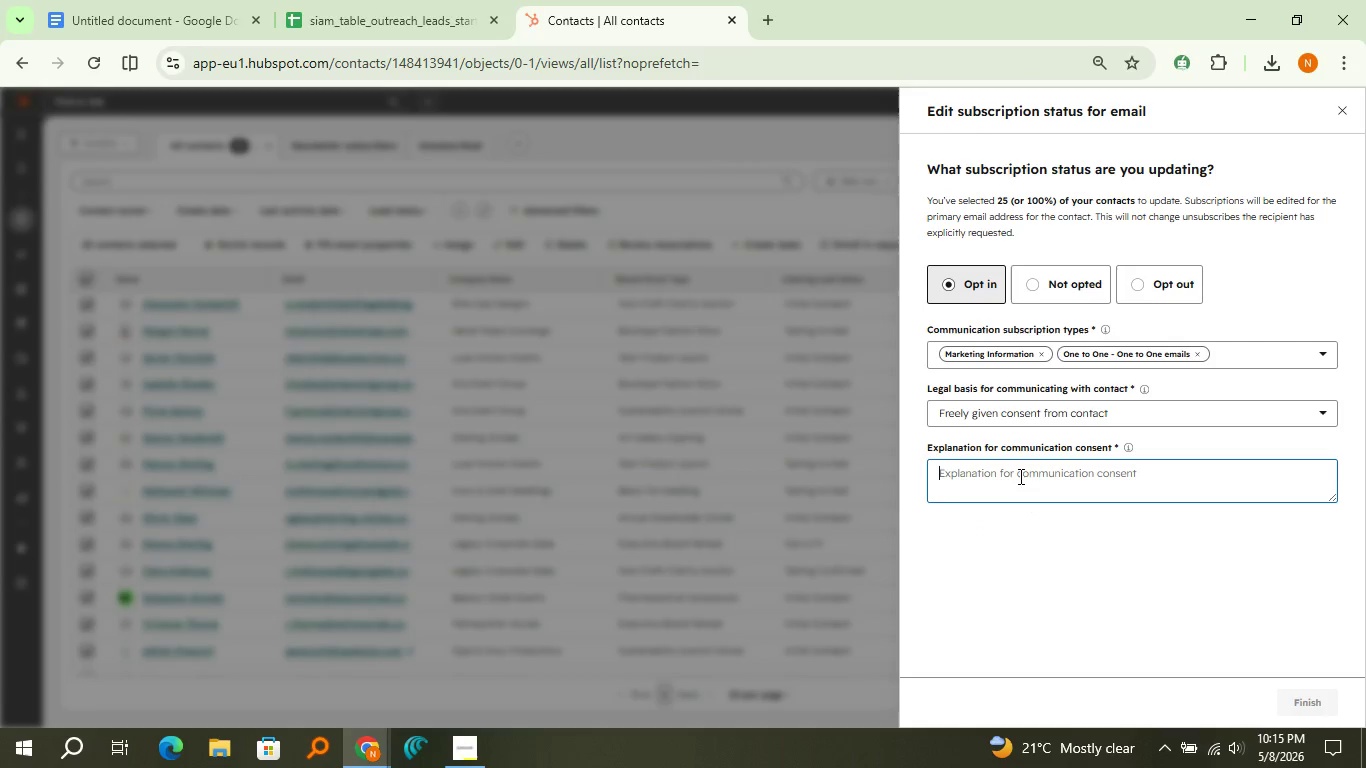 
left_click([1019, 476])
 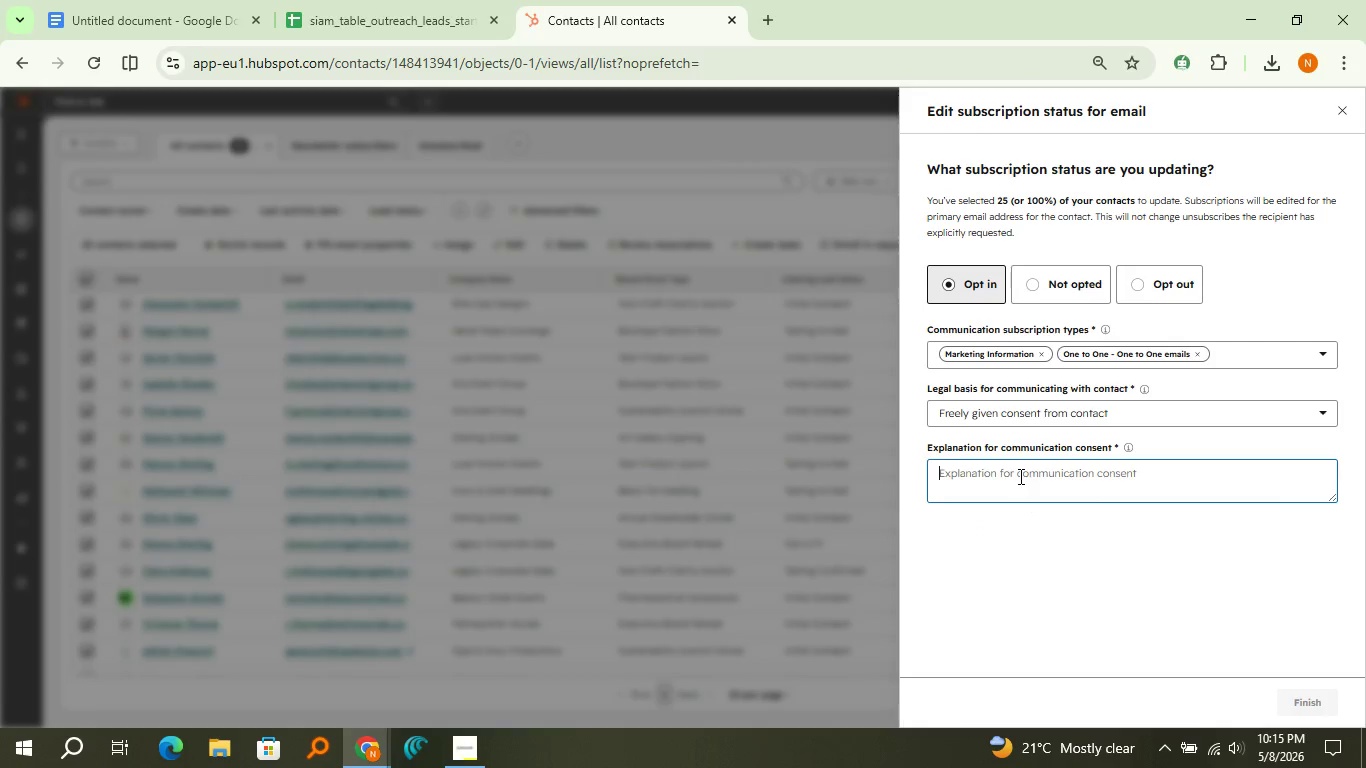 
type(Freely given consent from contact)
 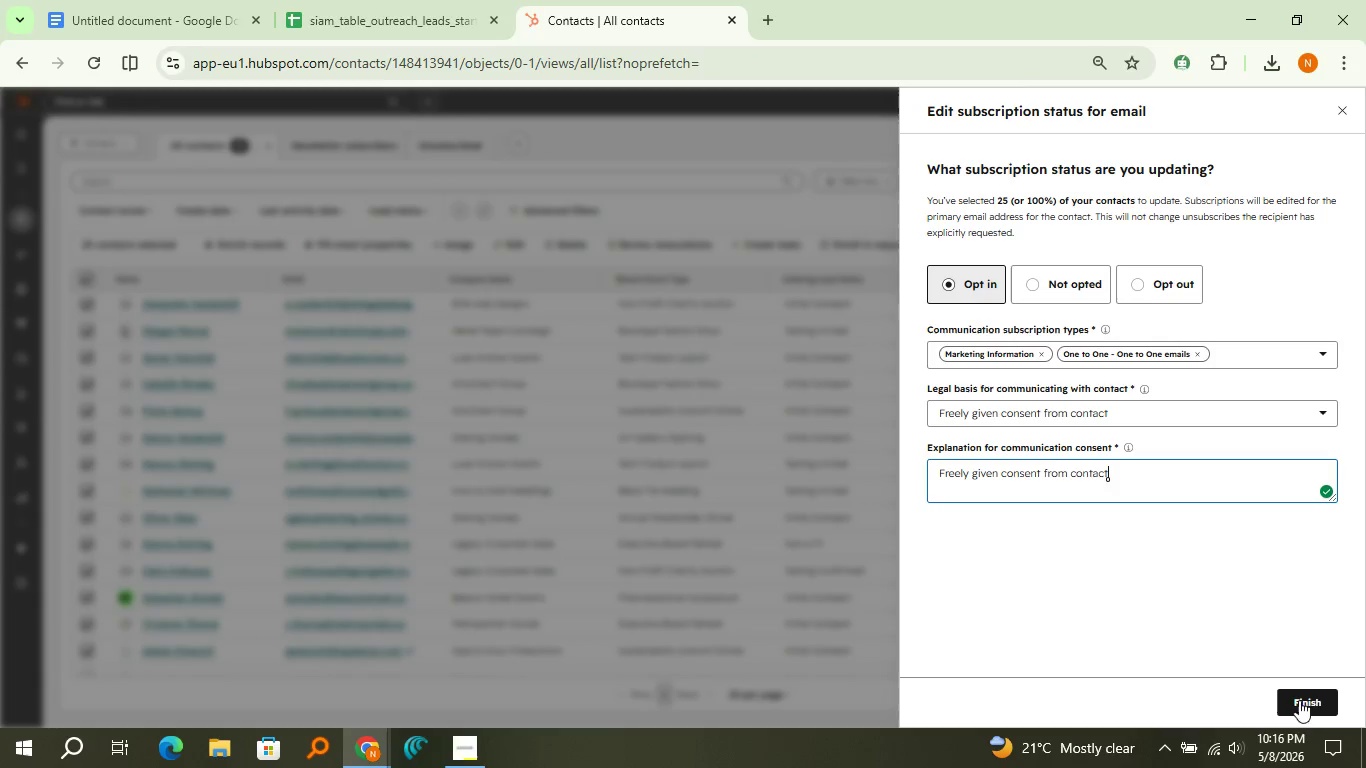 
left_click([1305, 707])
 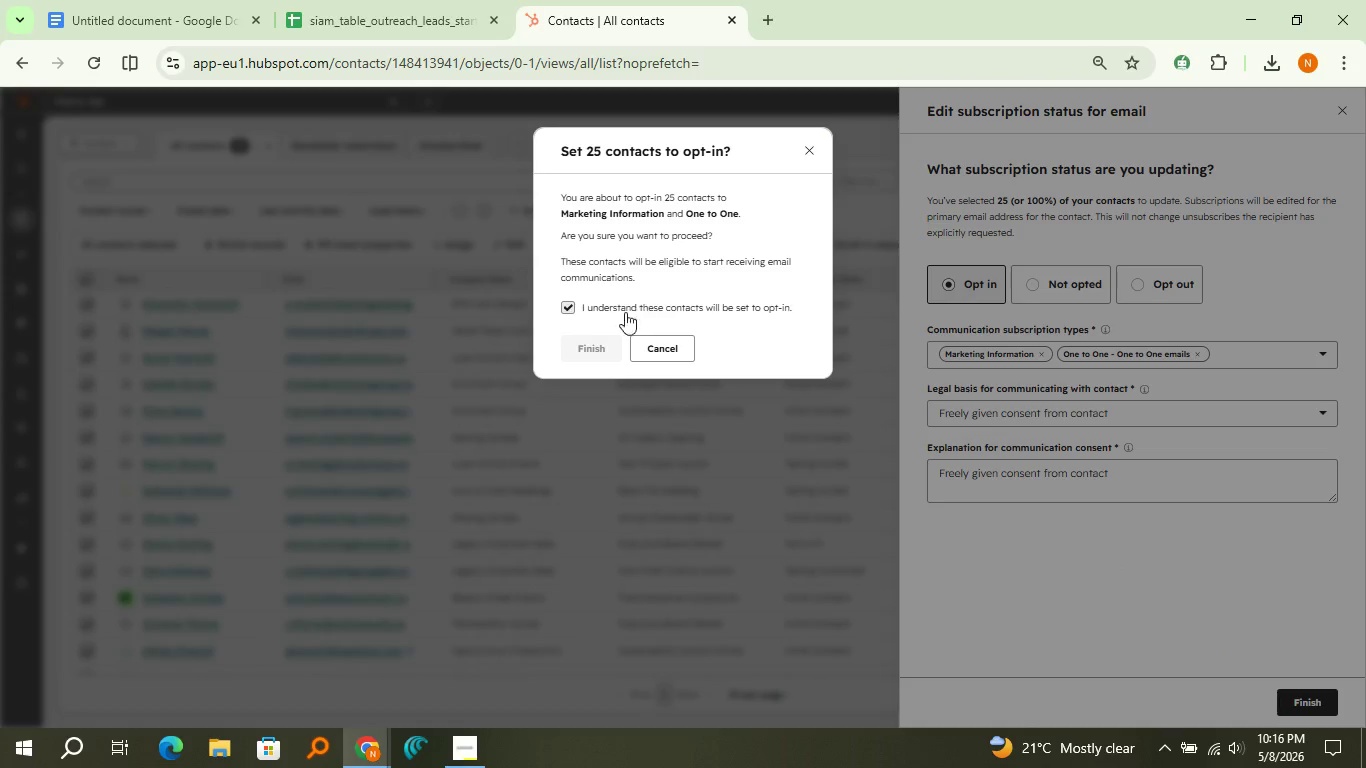 
left_click([640, 303])
 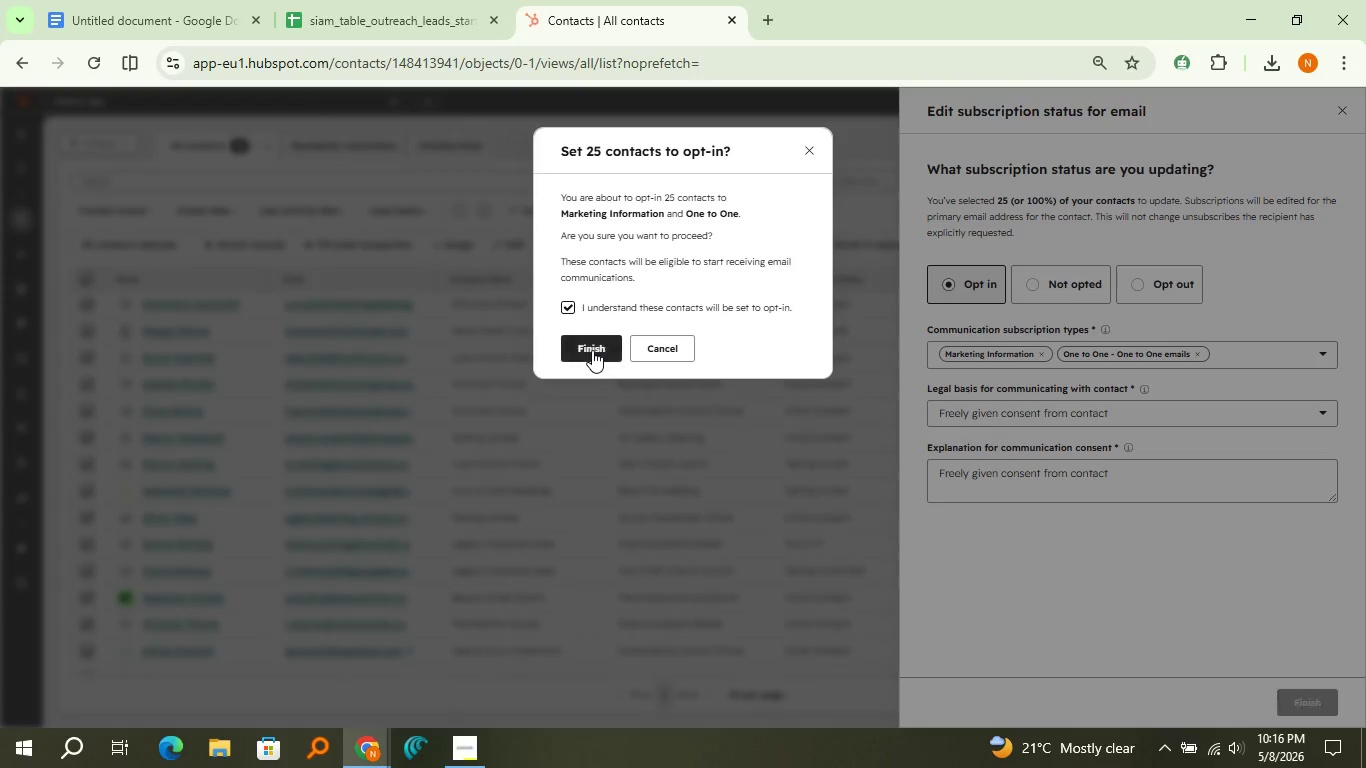 
left_click([592, 350])
 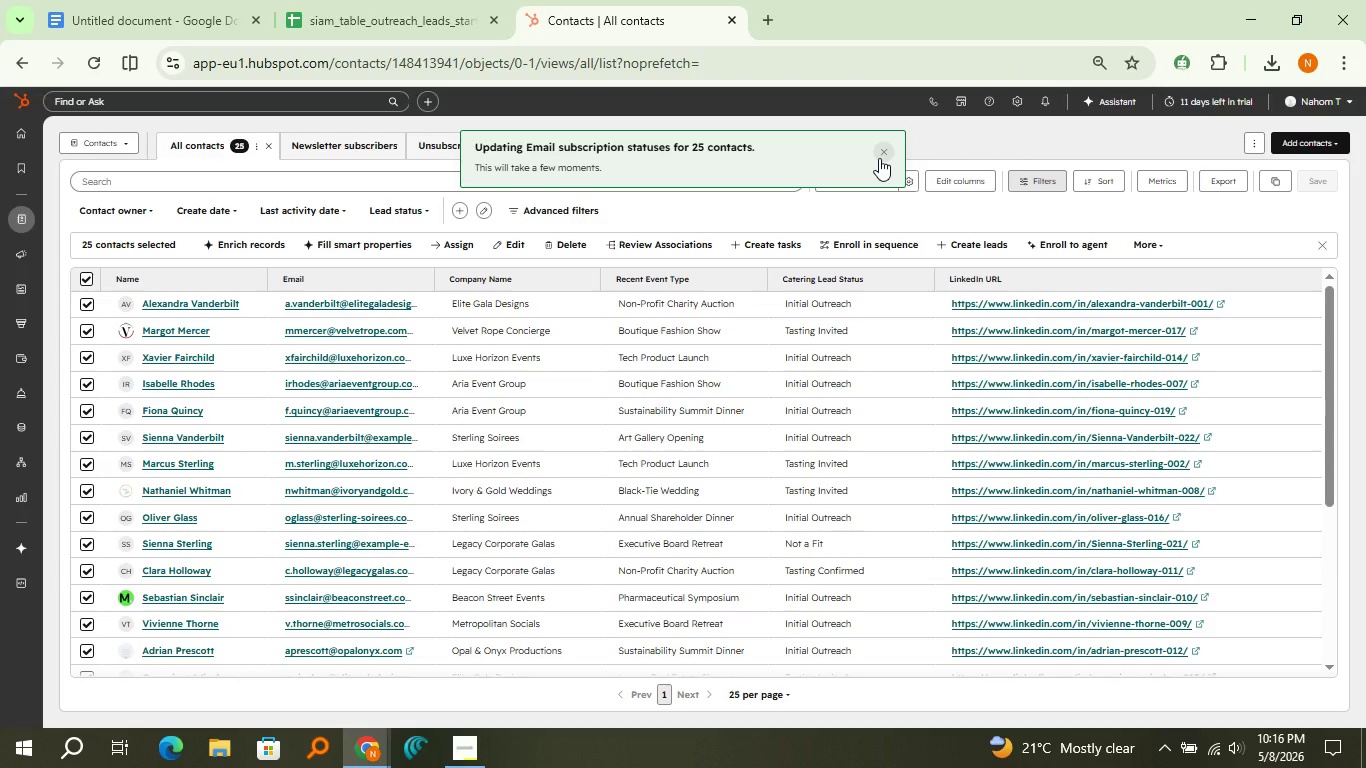 
left_click([879, 158])
 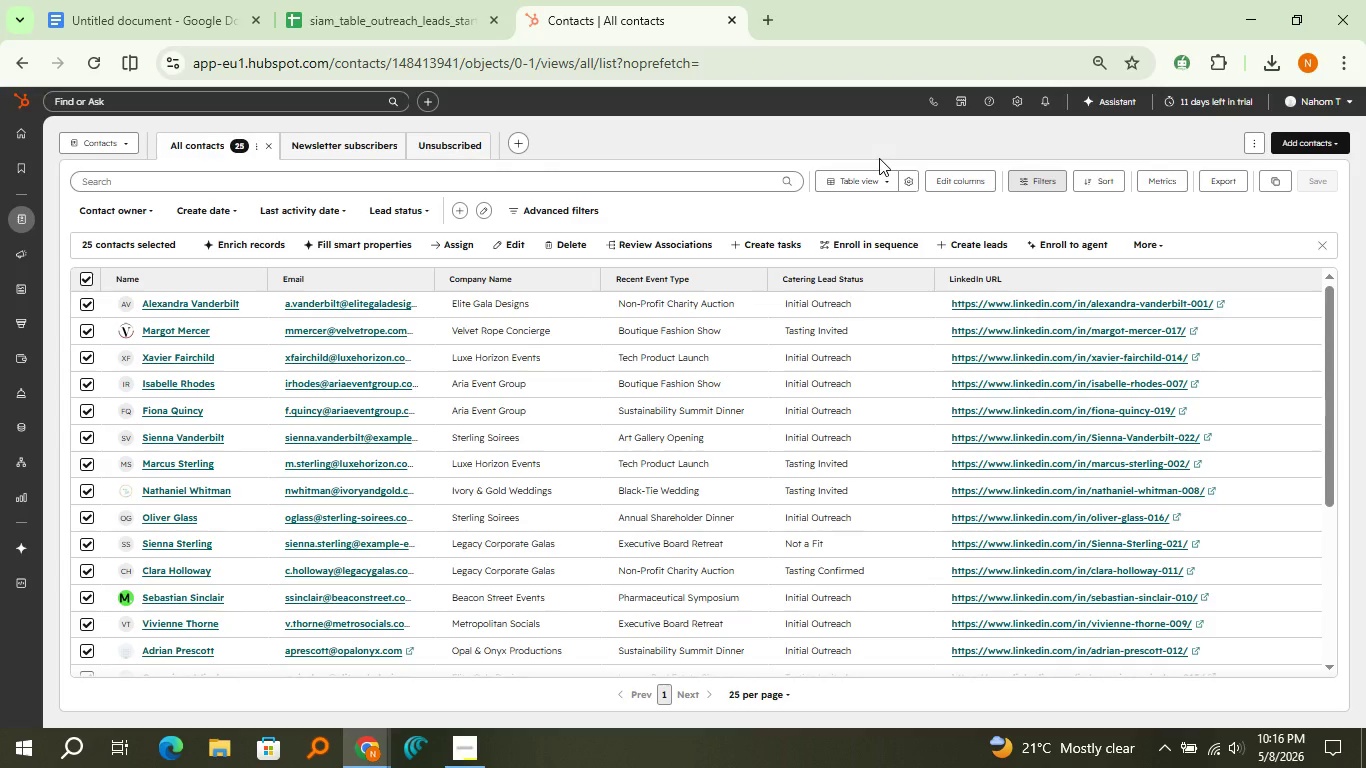 
key(Control+F5)
 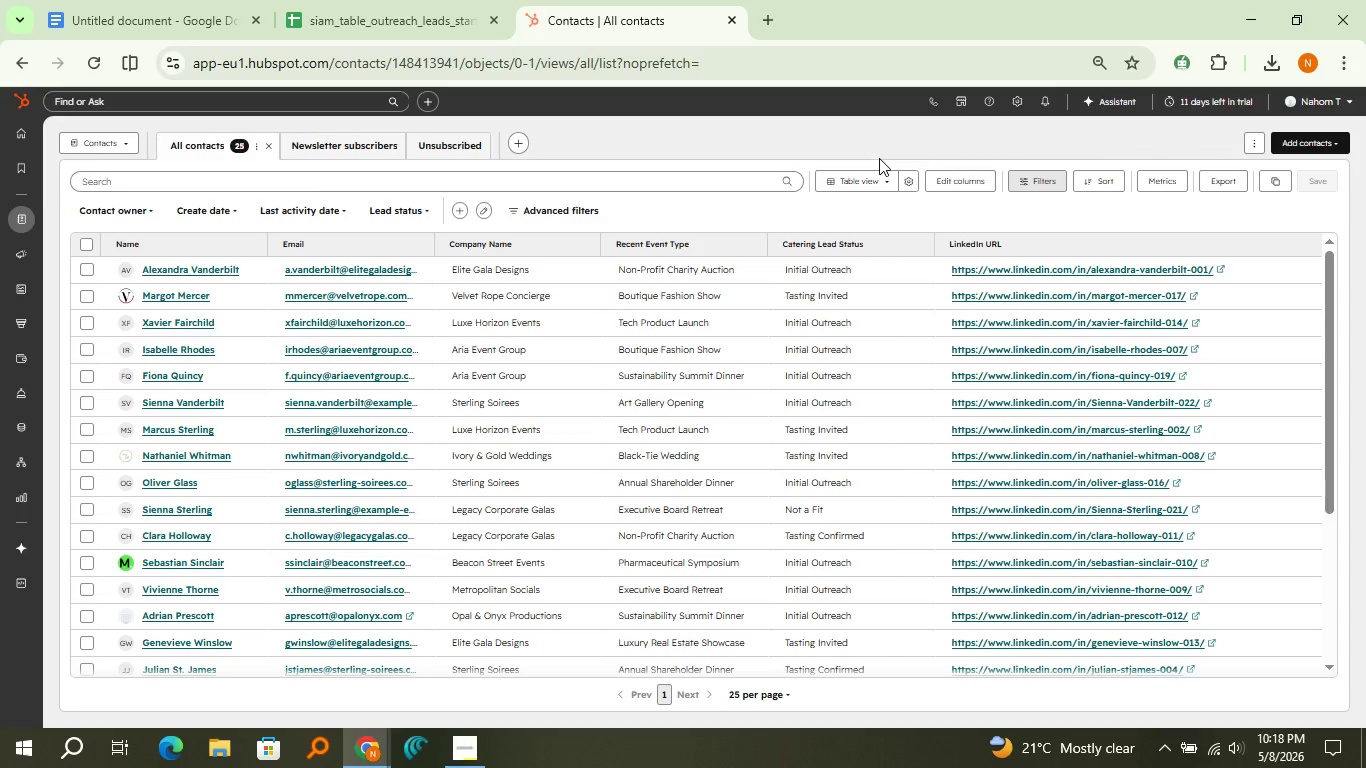 
wait(112.64)
 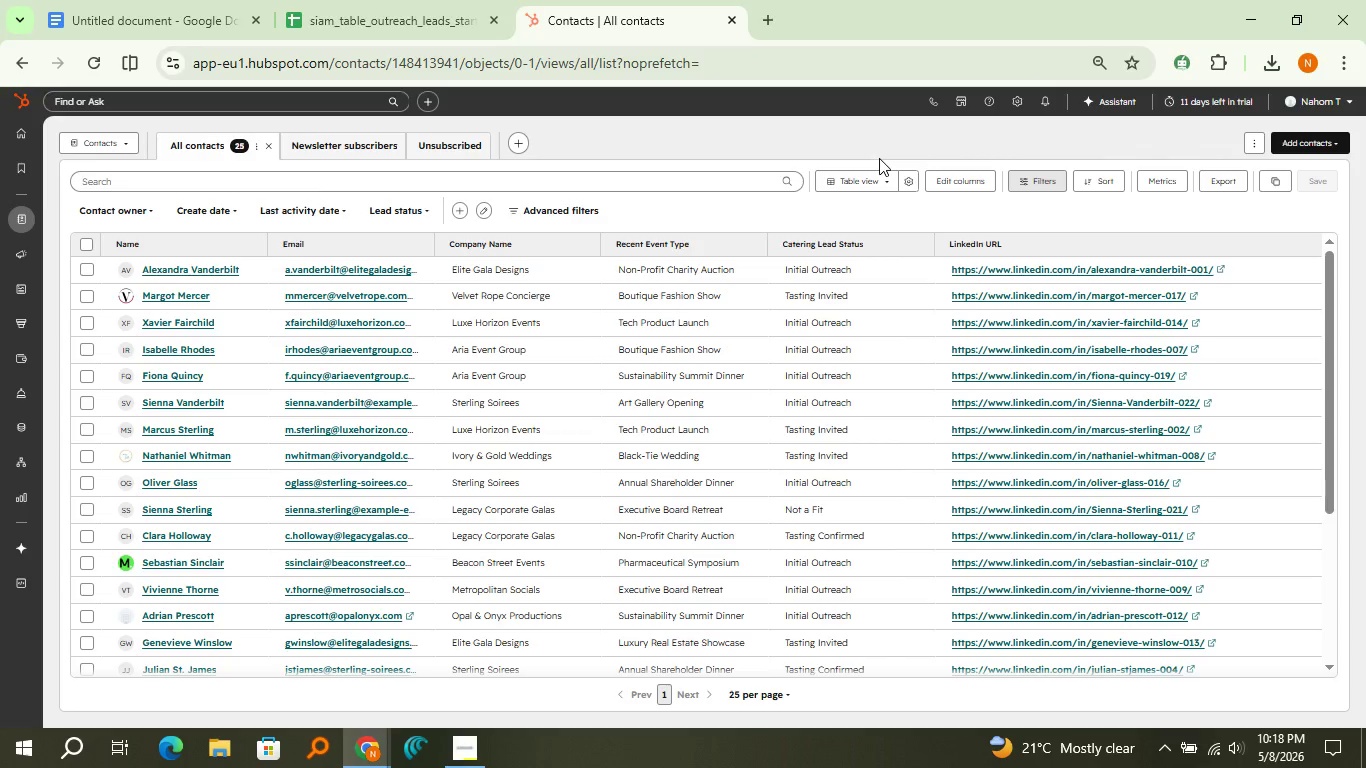 
key(Control+F5)
 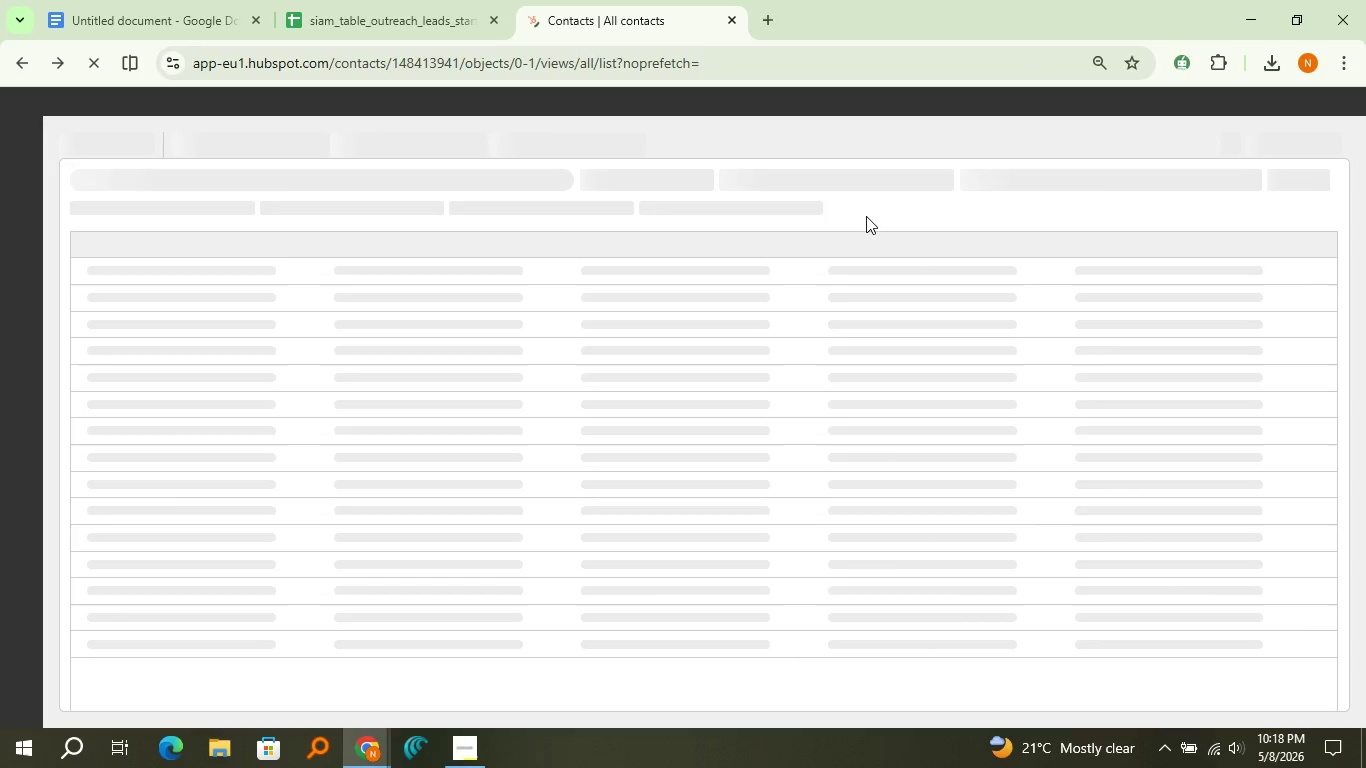 
wait(12.47)
 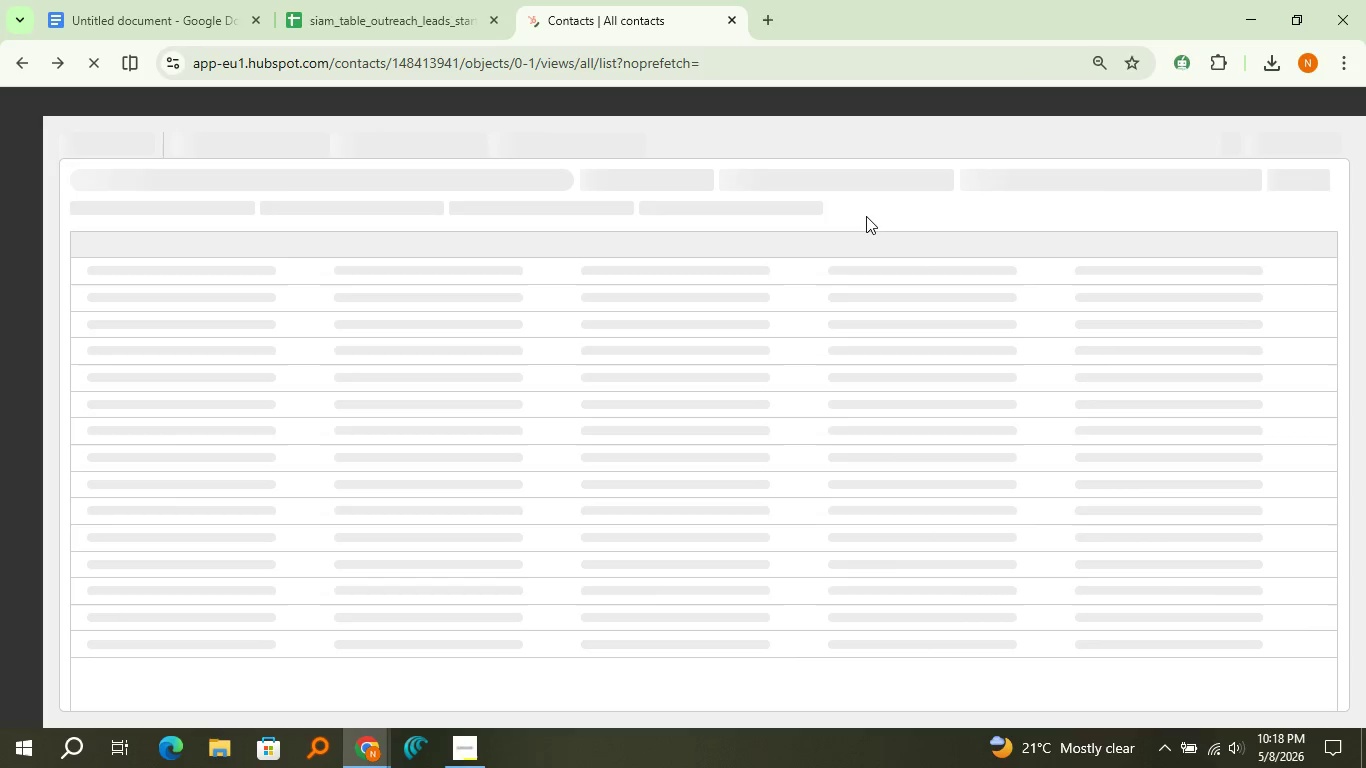 
mouse_move([132, 242])
 